 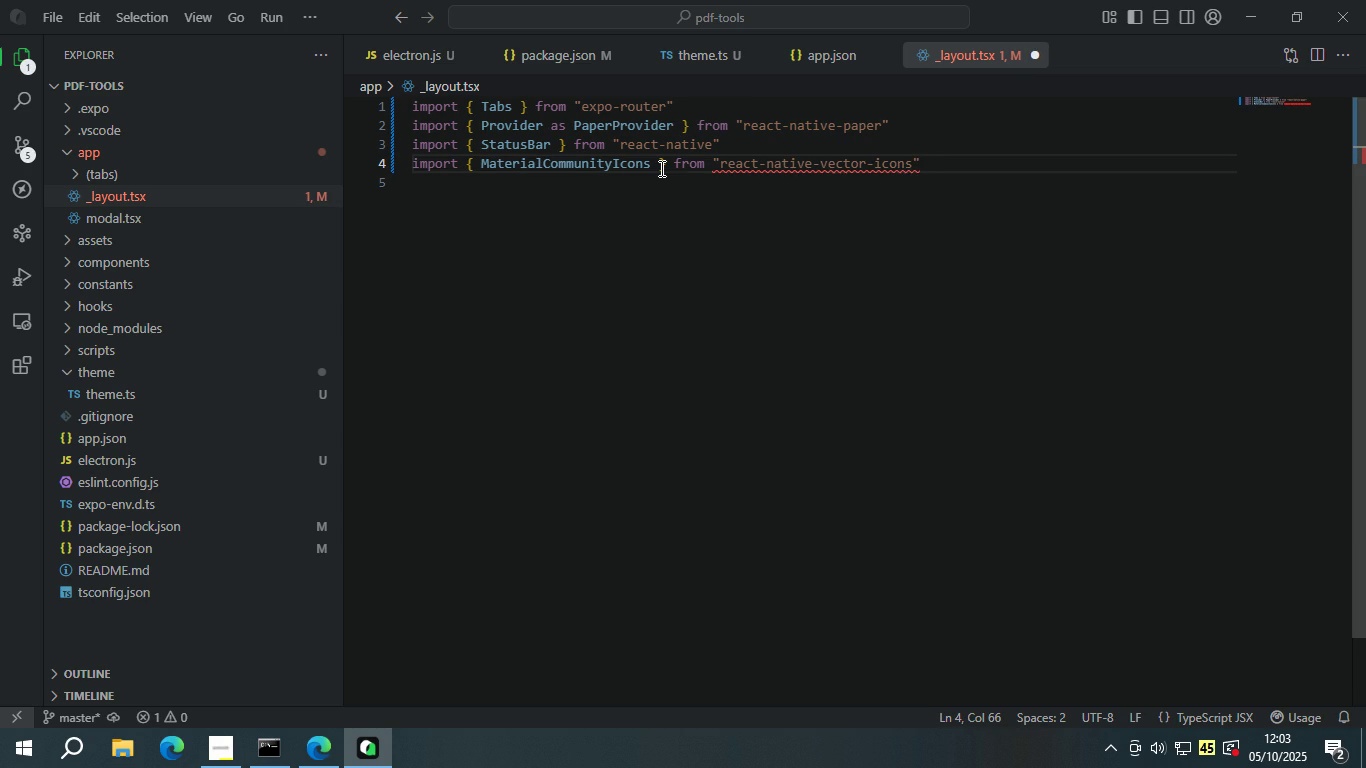 
left_click([728, 263])
 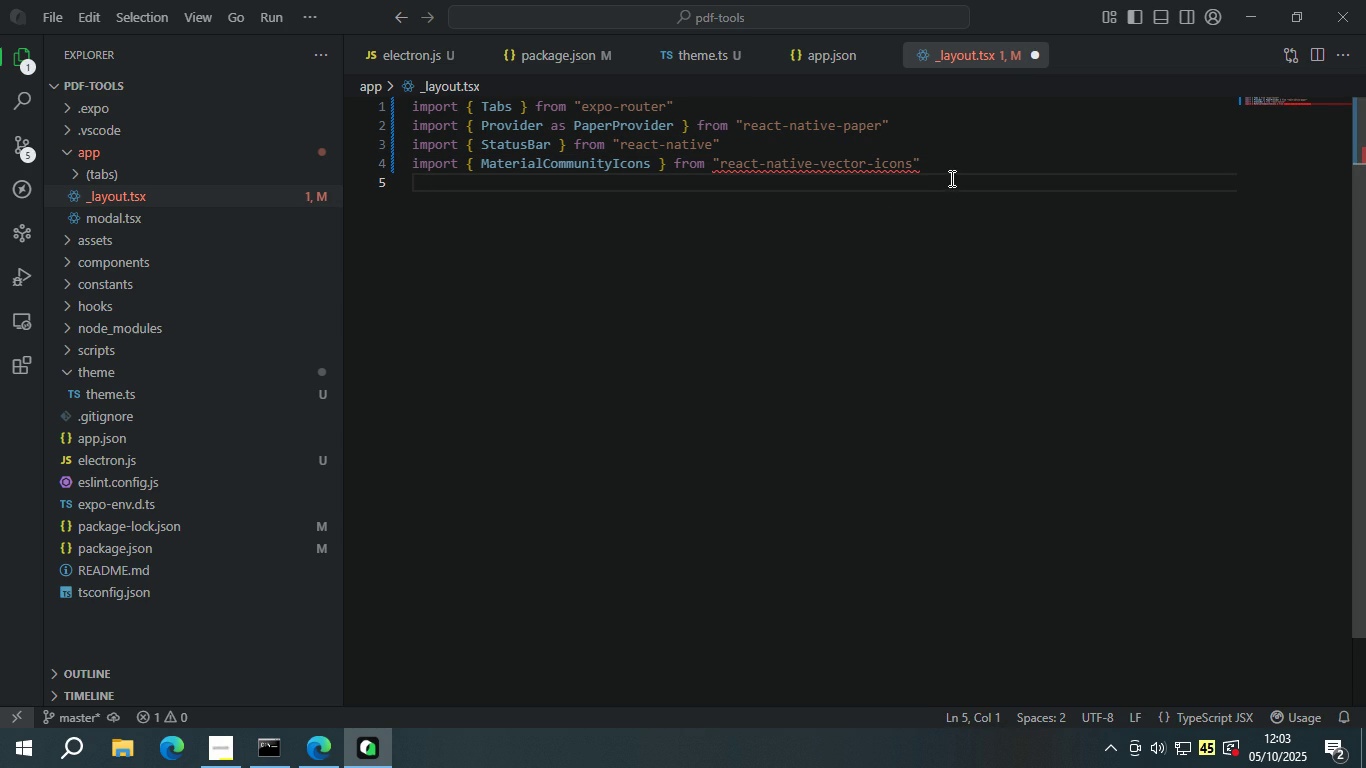 
left_click([950, 178])
 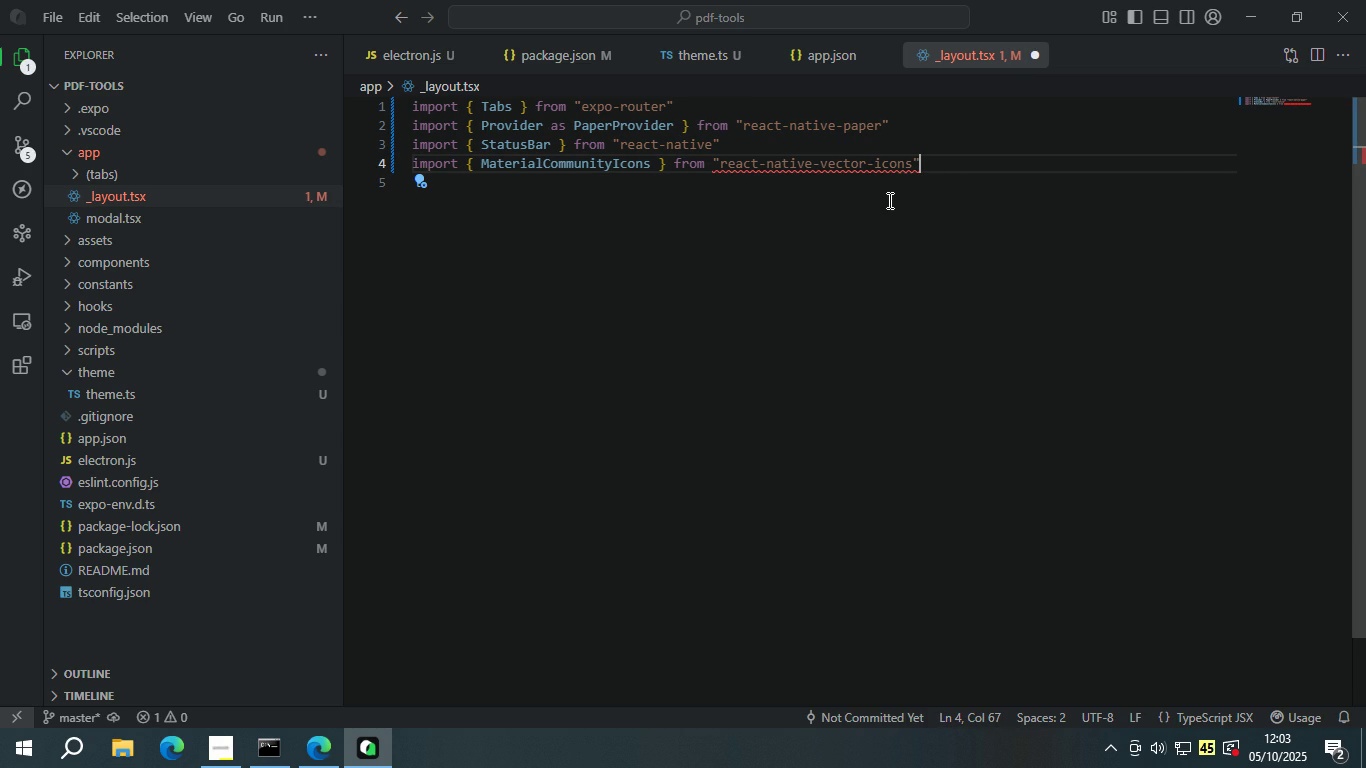 
scroll: coordinate [887, 201], scroll_direction: up, amount: 1.0
 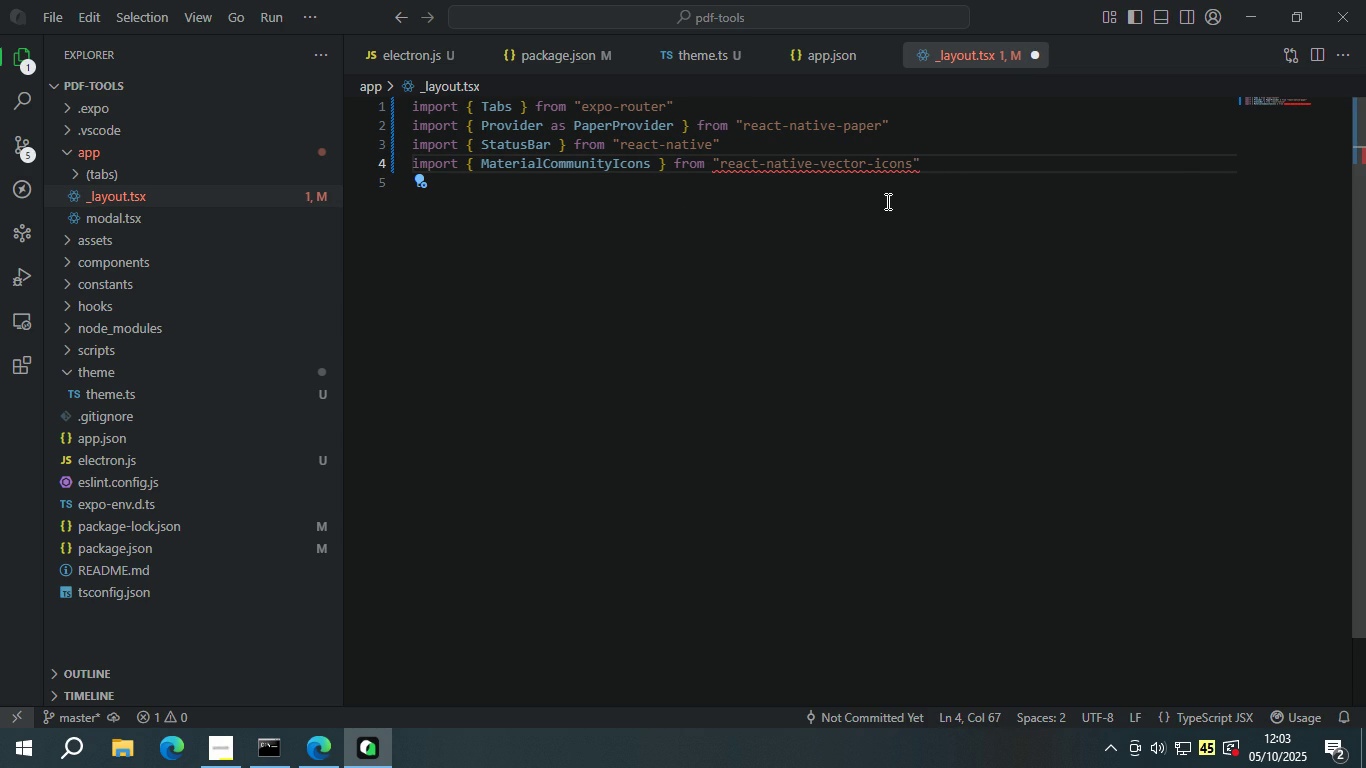 
right_click([886, 201])
 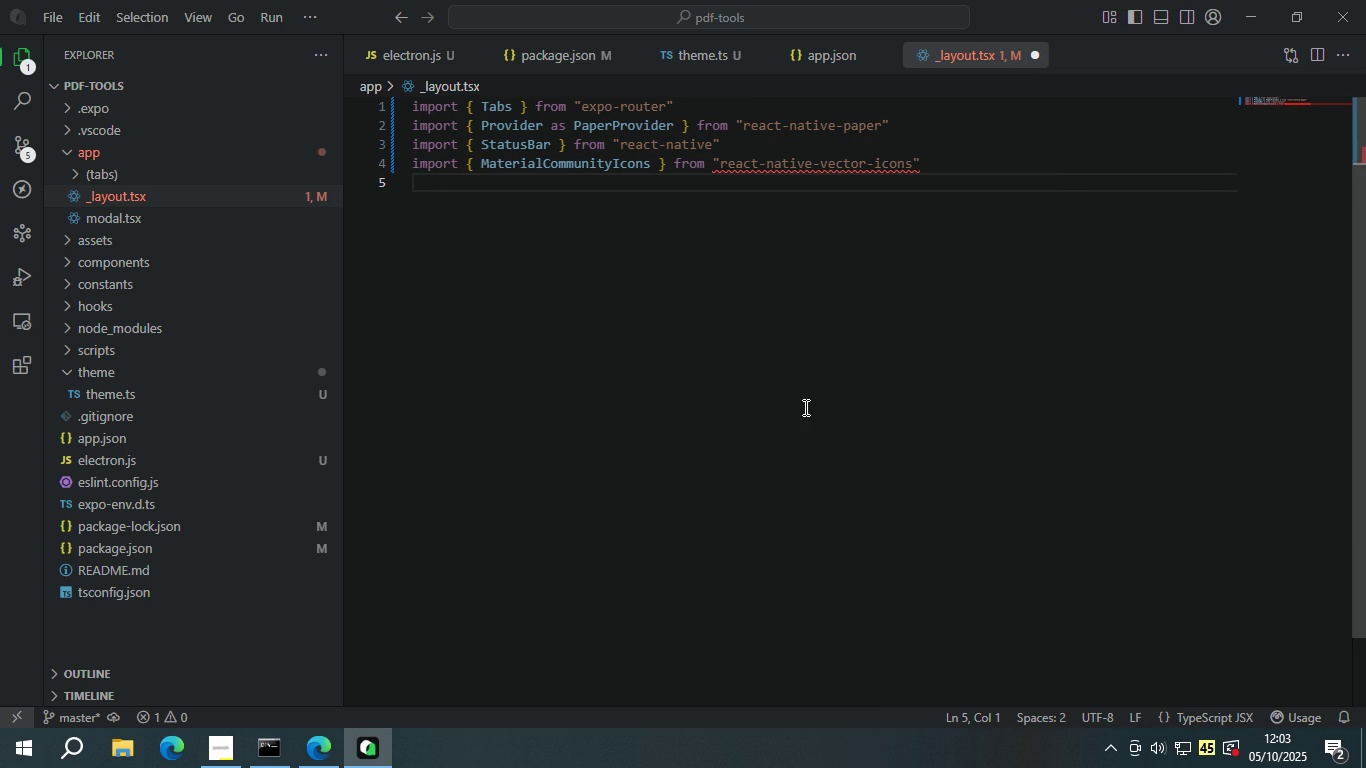 
left_click([804, 407])
 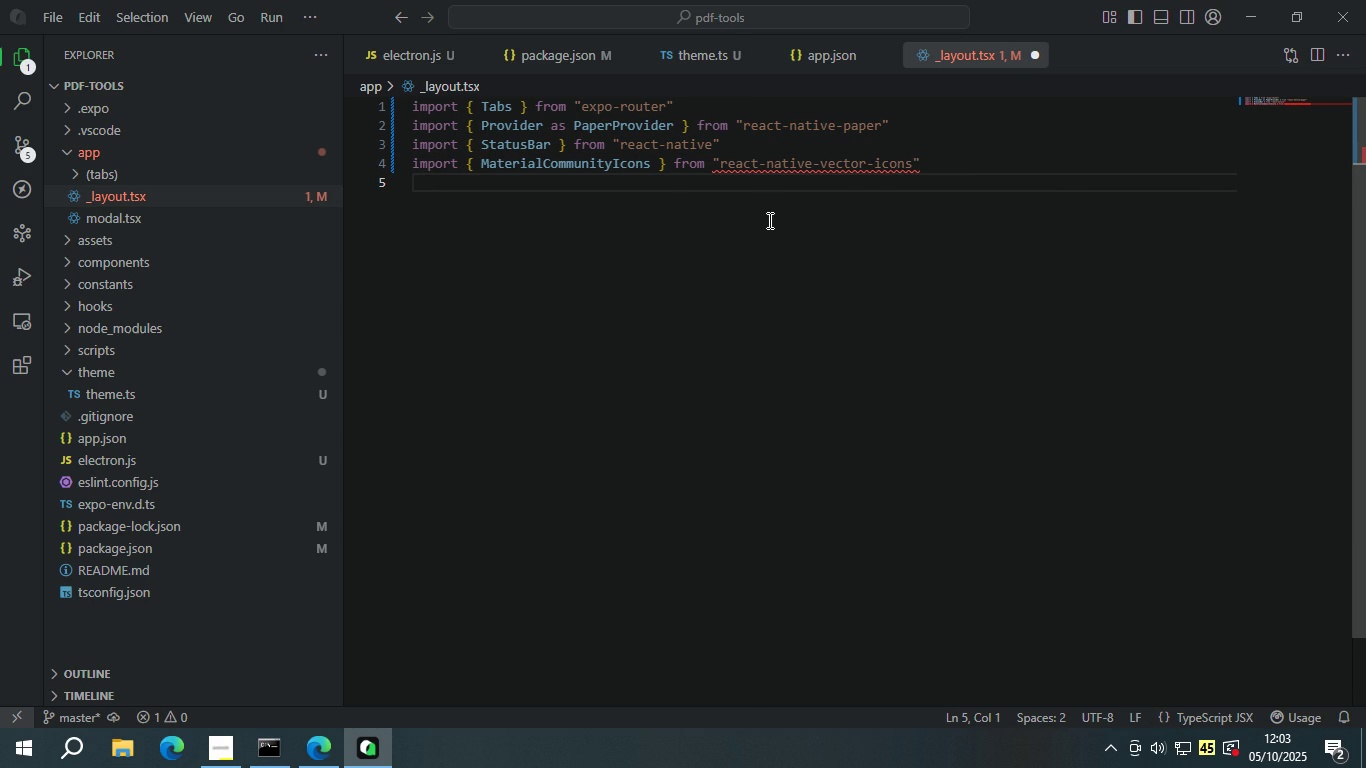 
scroll: coordinate [767, 213], scroll_direction: up, amount: 1.0
 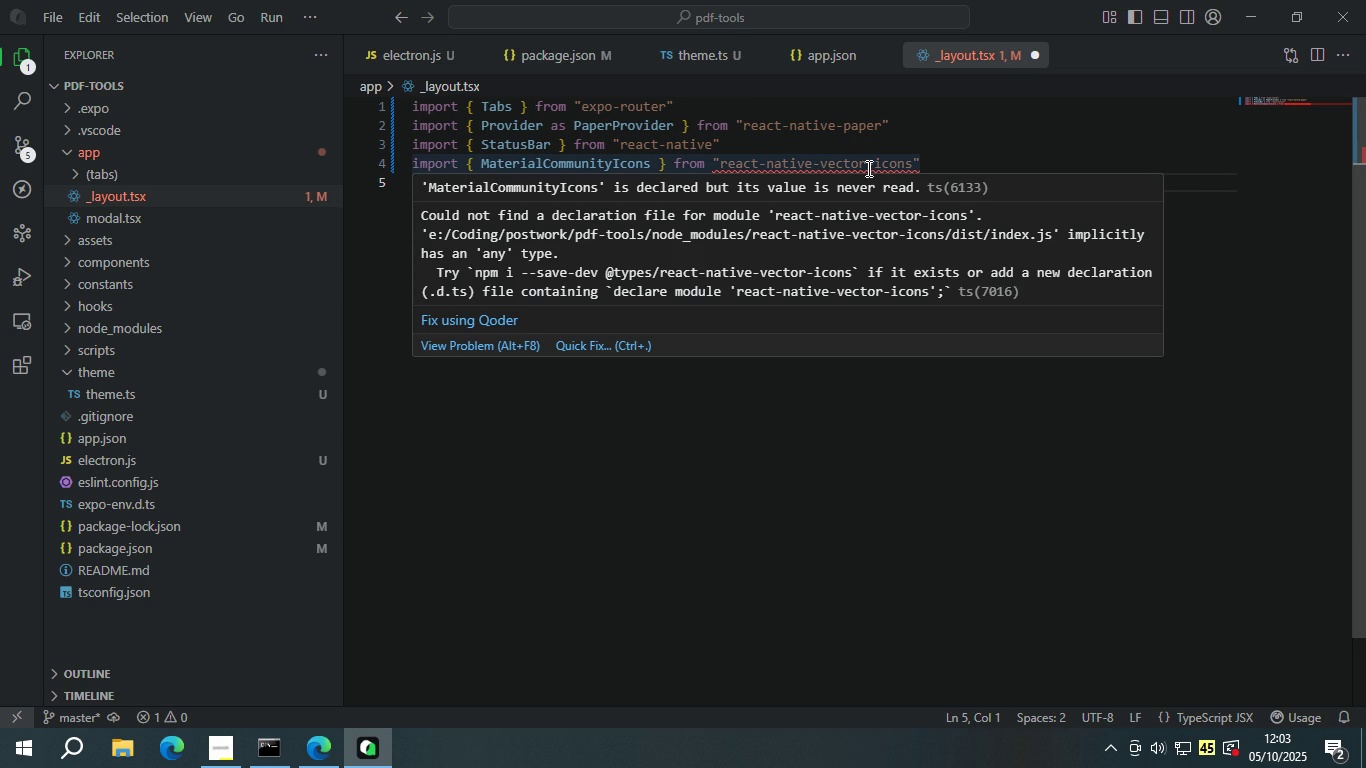 
double_click([809, 161])
 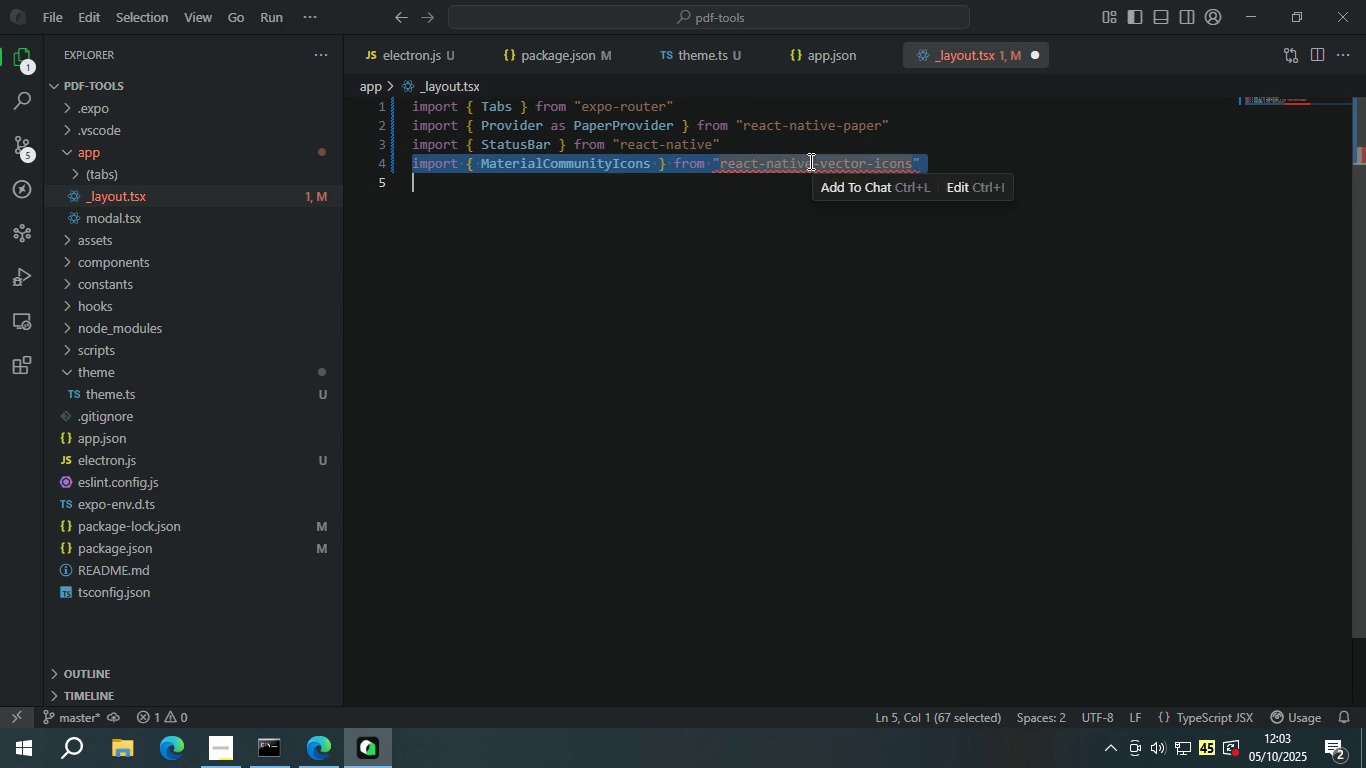 
triple_click([809, 161])
 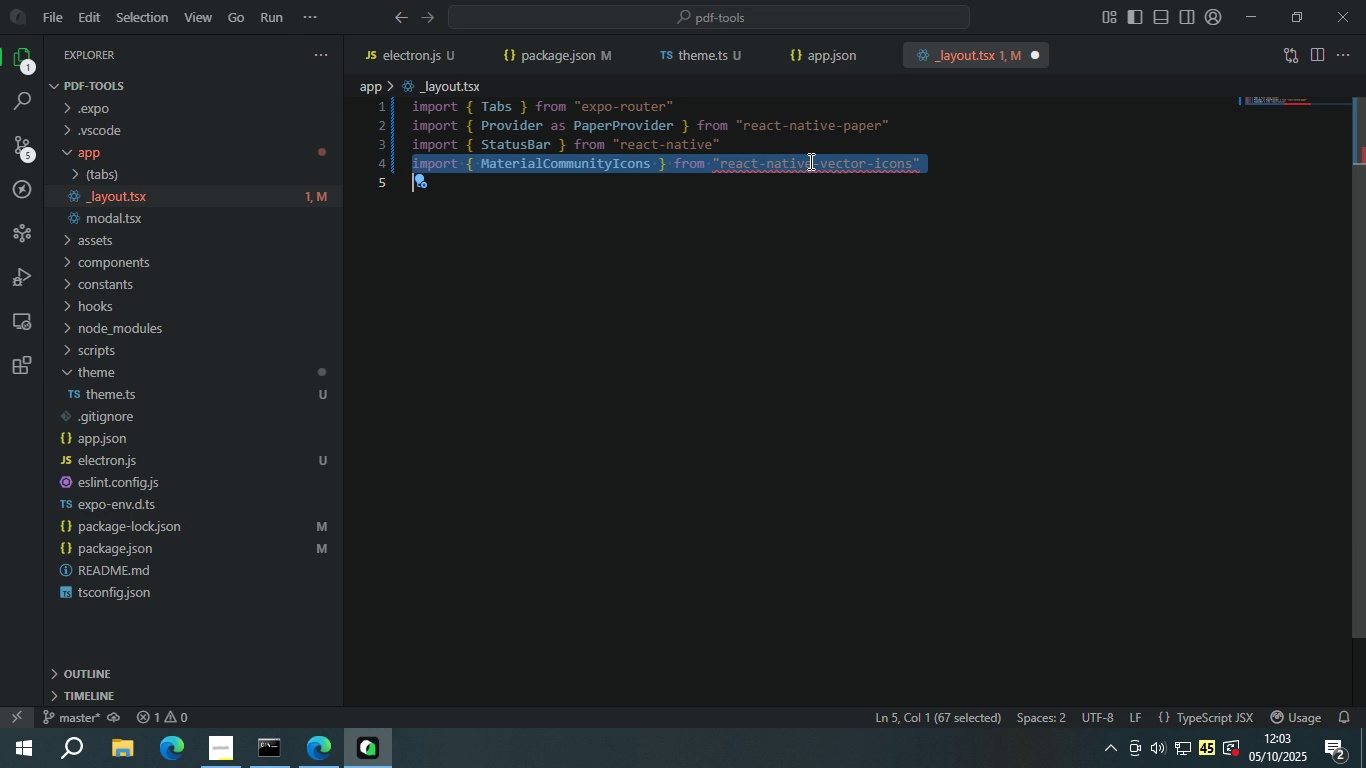 
wait(12.9)
 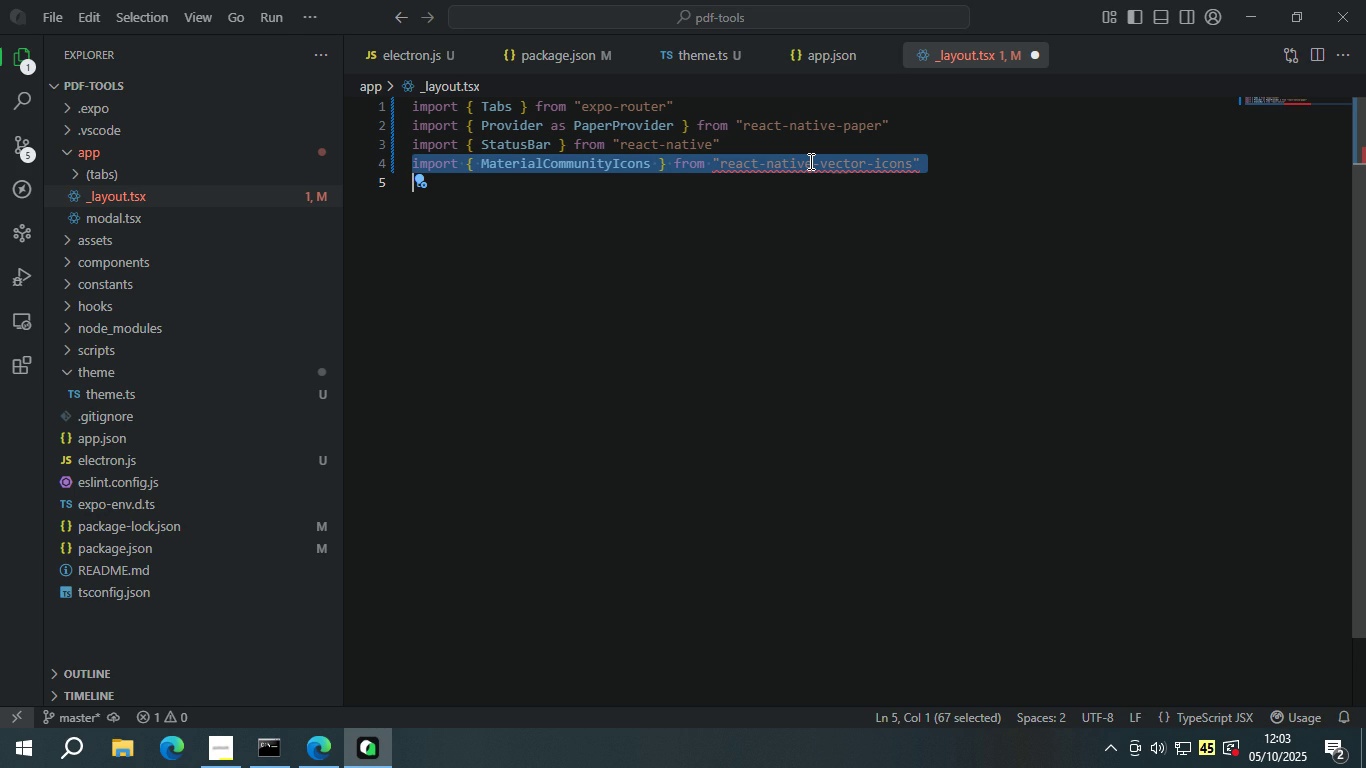 
scroll: coordinate [845, 309], scroll_direction: down, amount: 1.0
 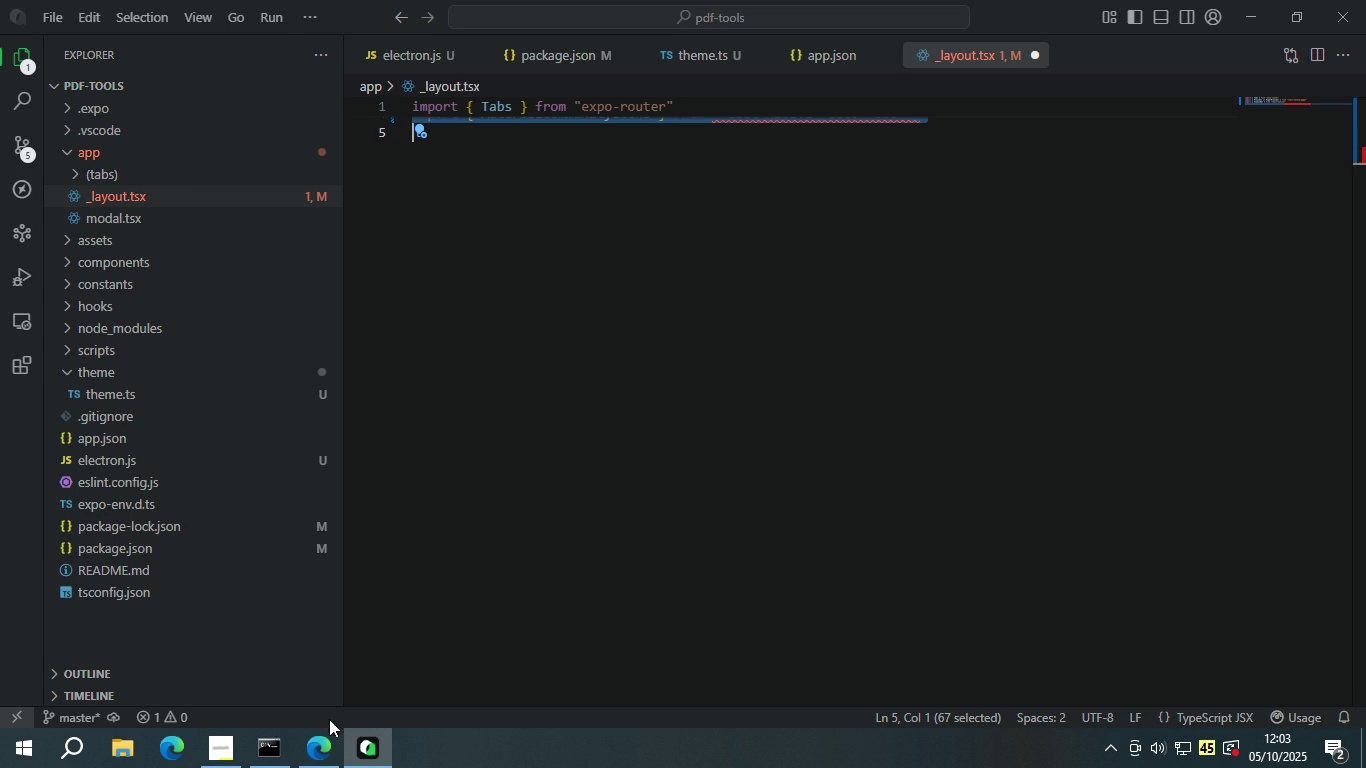 
left_click([327, 728])
 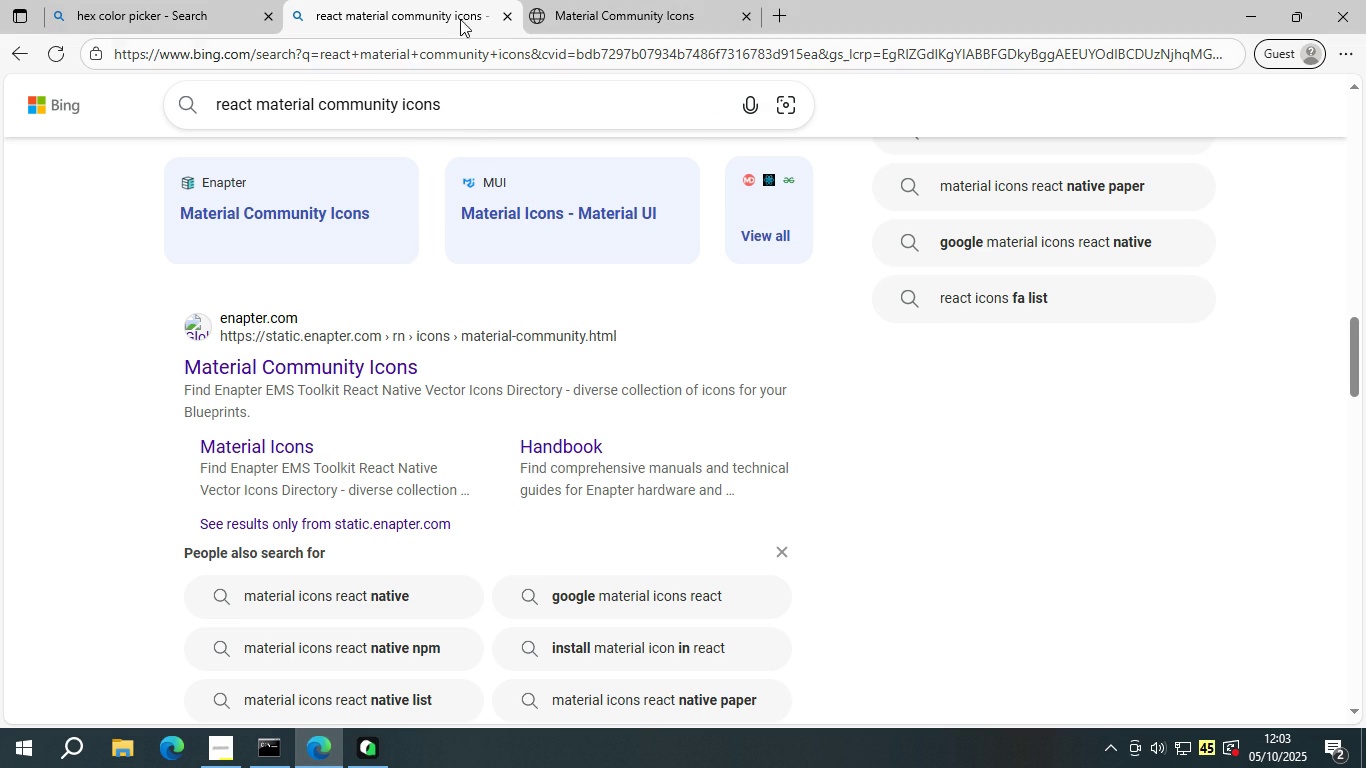 
left_click([507, 12])
 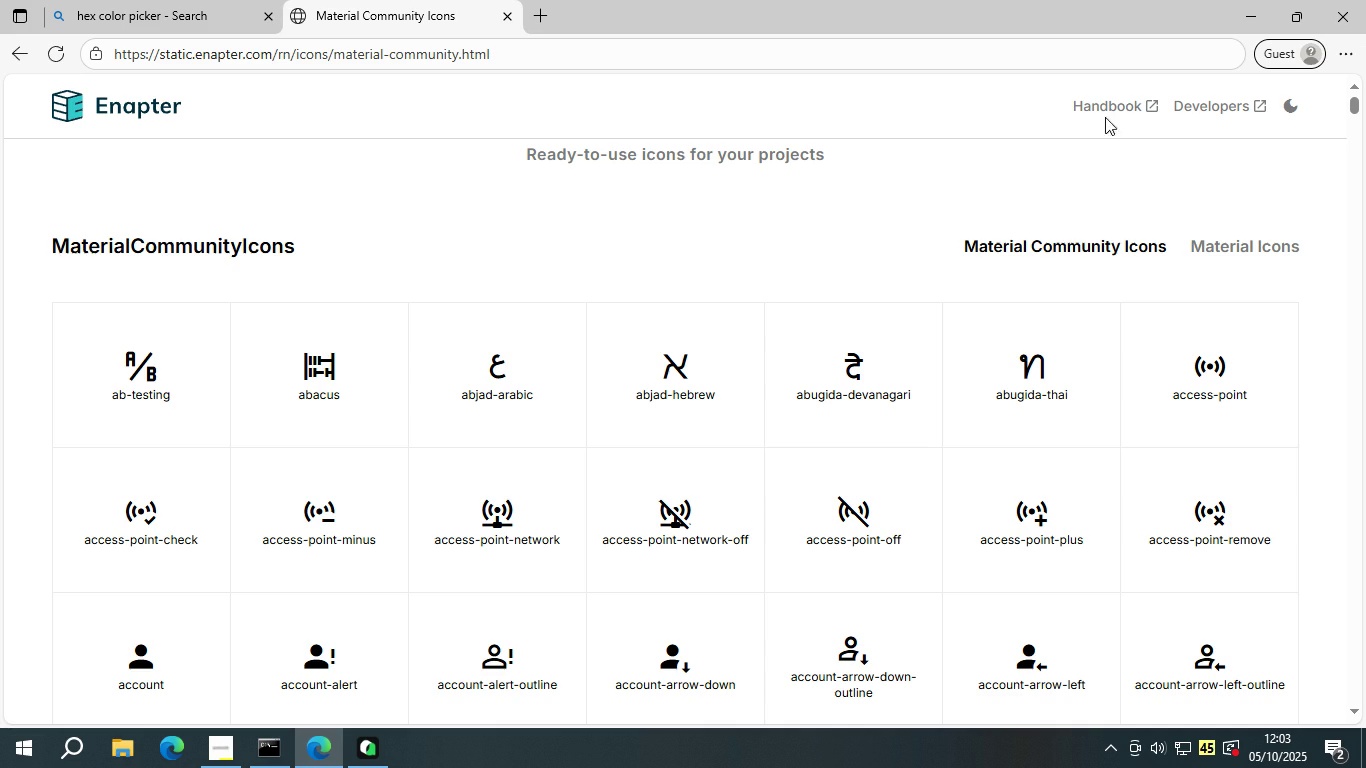 
left_click([1120, 100])
 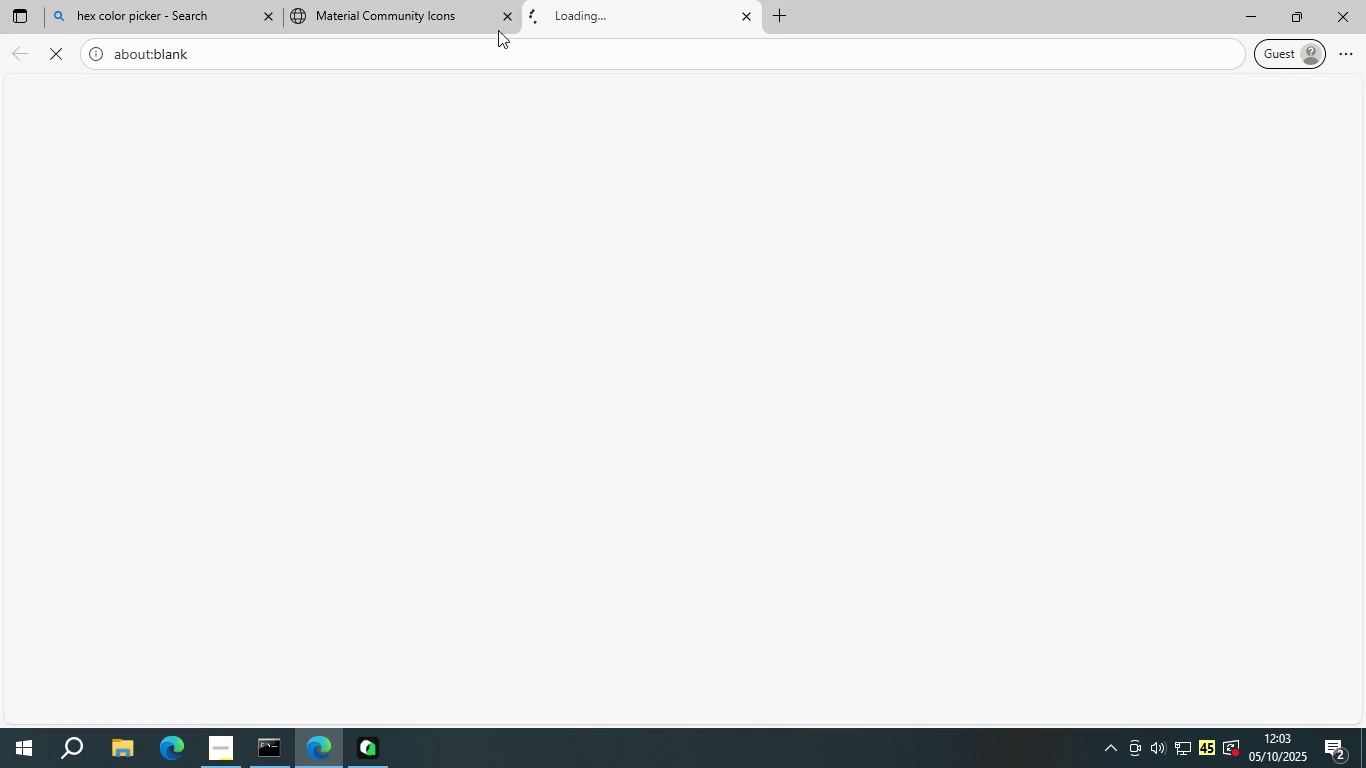 
left_click([471, 0])
 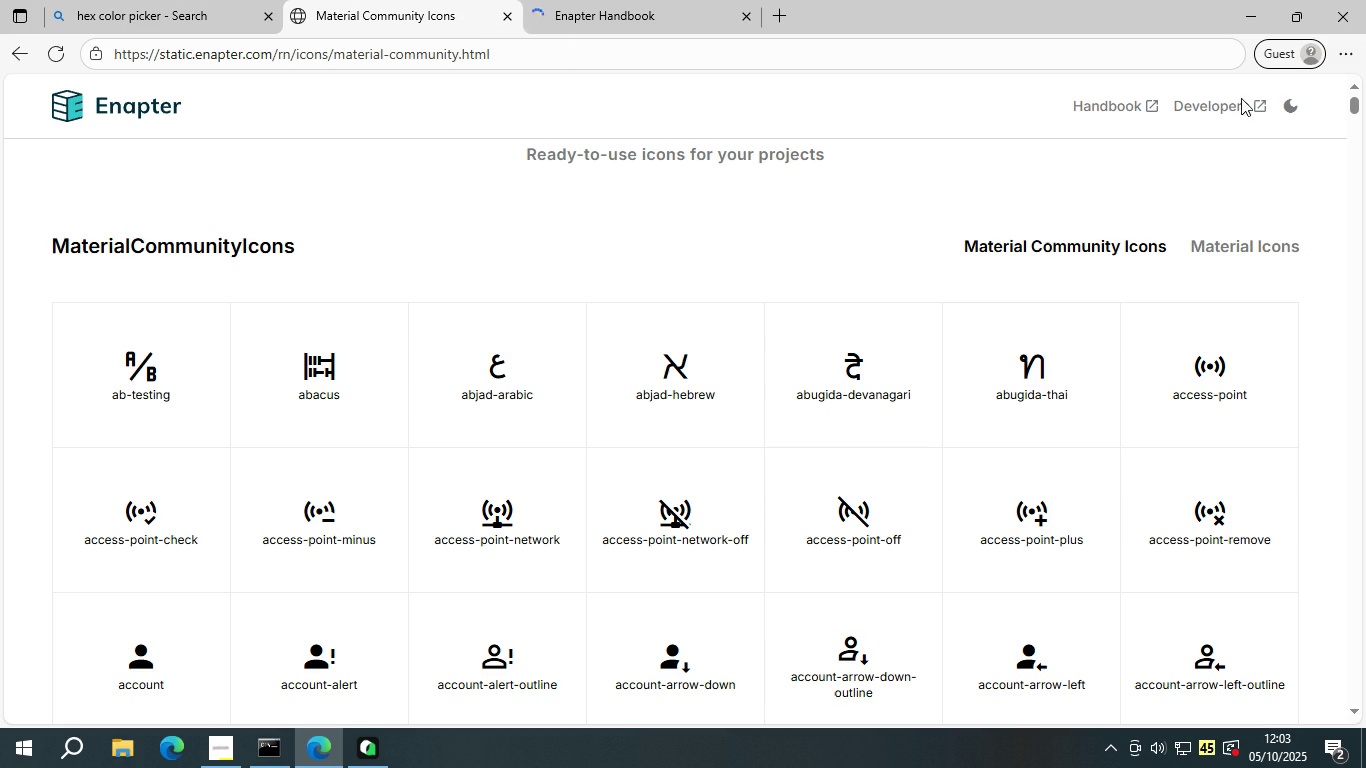 
left_click([1241, 107])
 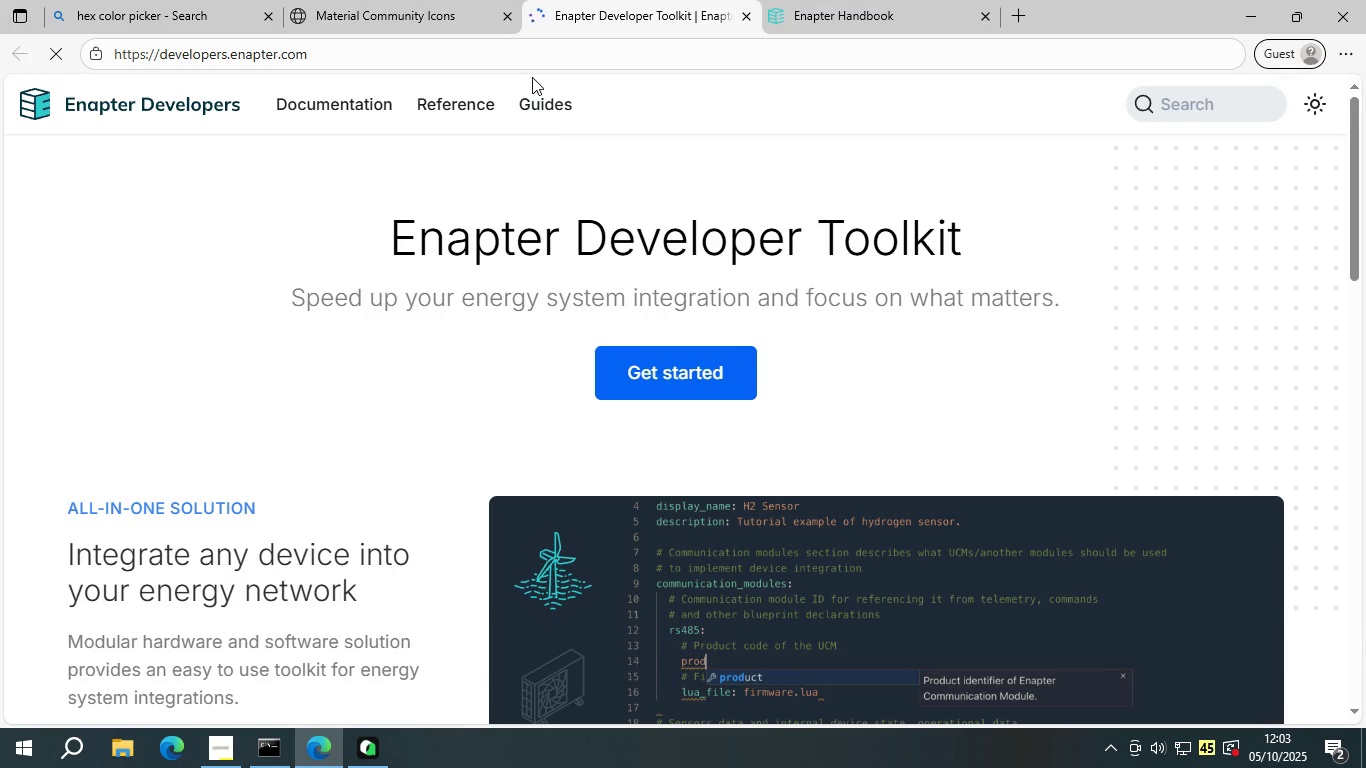 
scroll: coordinate [536, 273], scroll_direction: down, amount: 4.0
 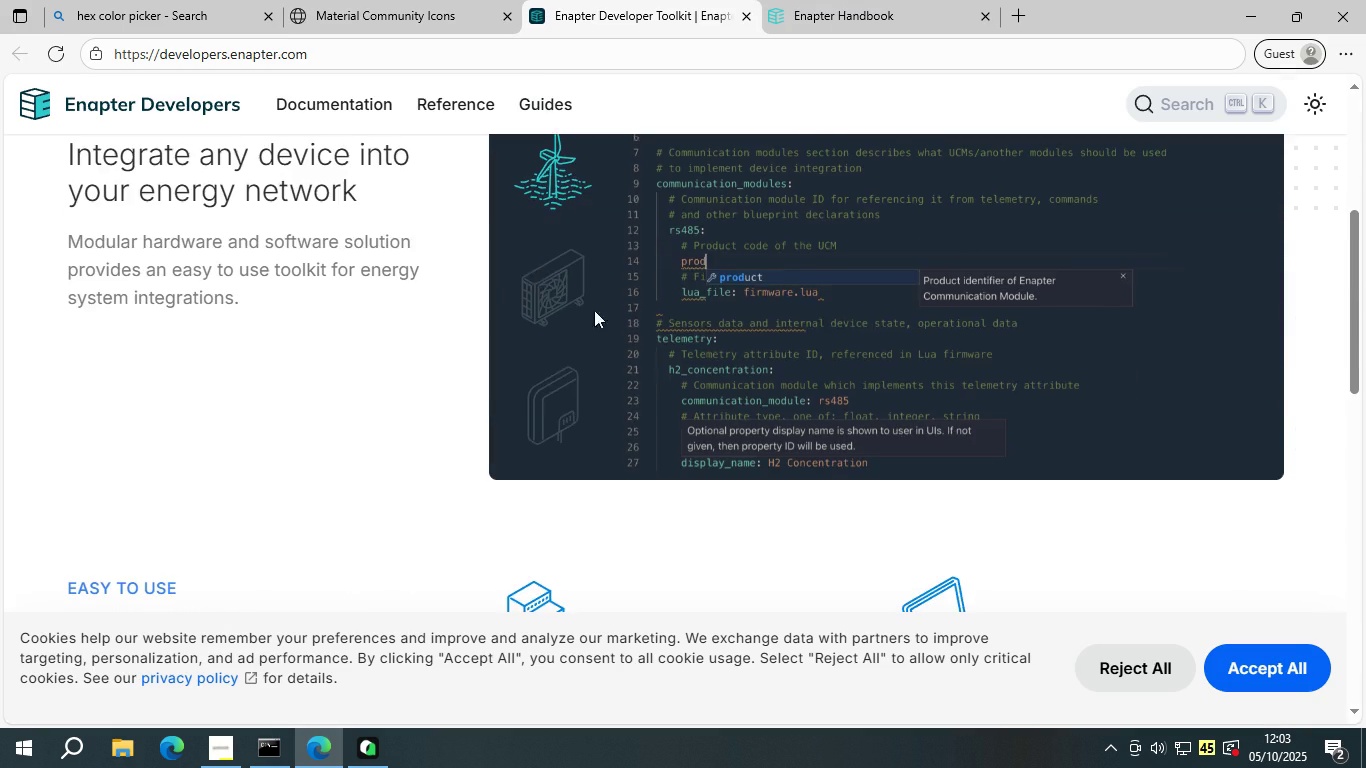 
scroll: coordinate [628, 319], scroll_direction: up, amount: 3.0
 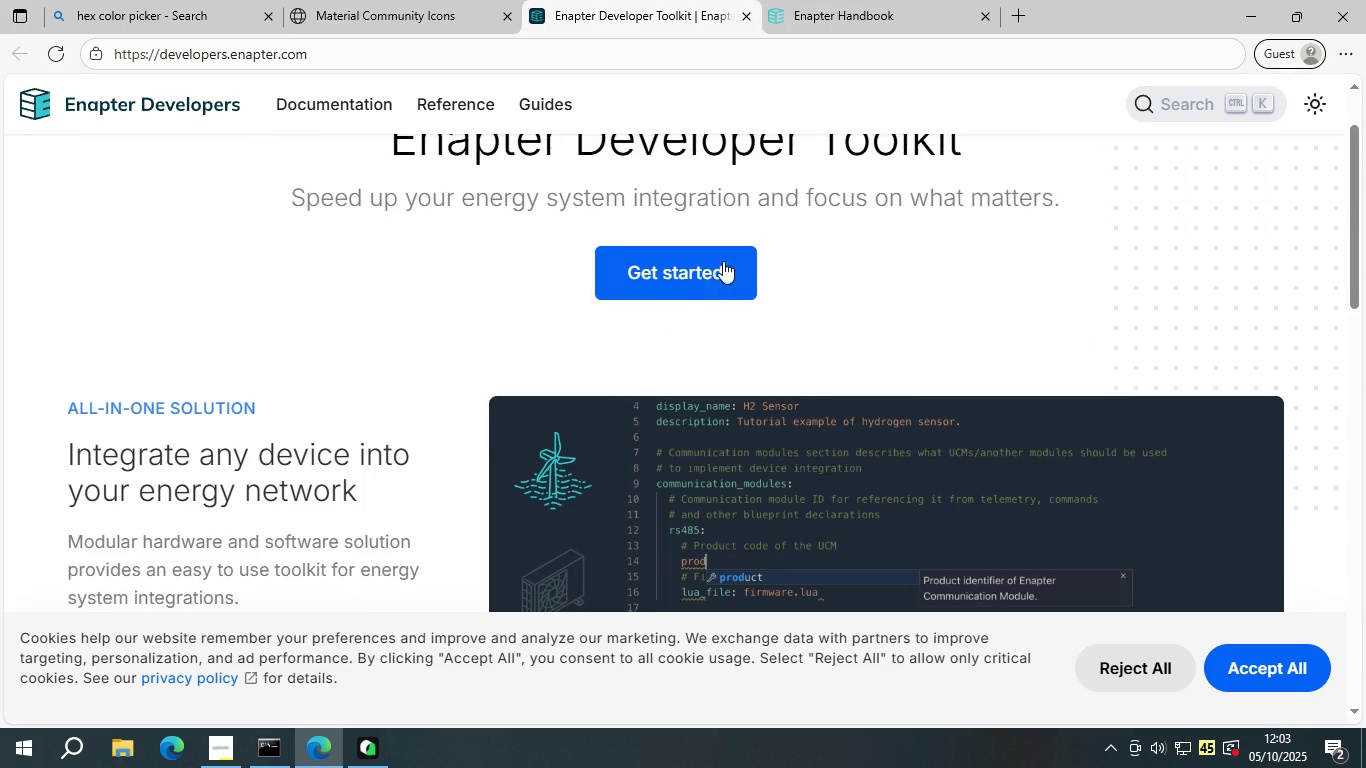 
left_click([723, 261])
 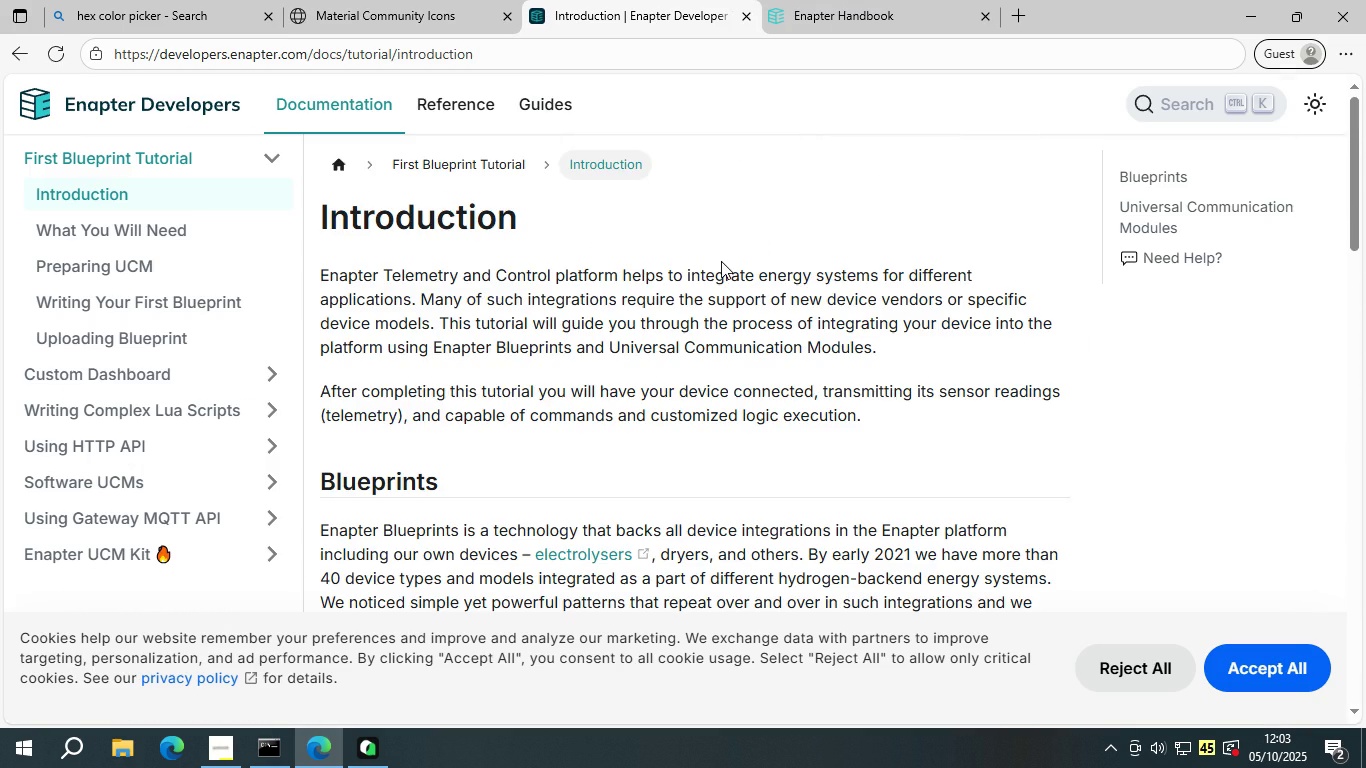 
scroll: coordinate [677, 320], scroll_direction: down, amount: 12.0
 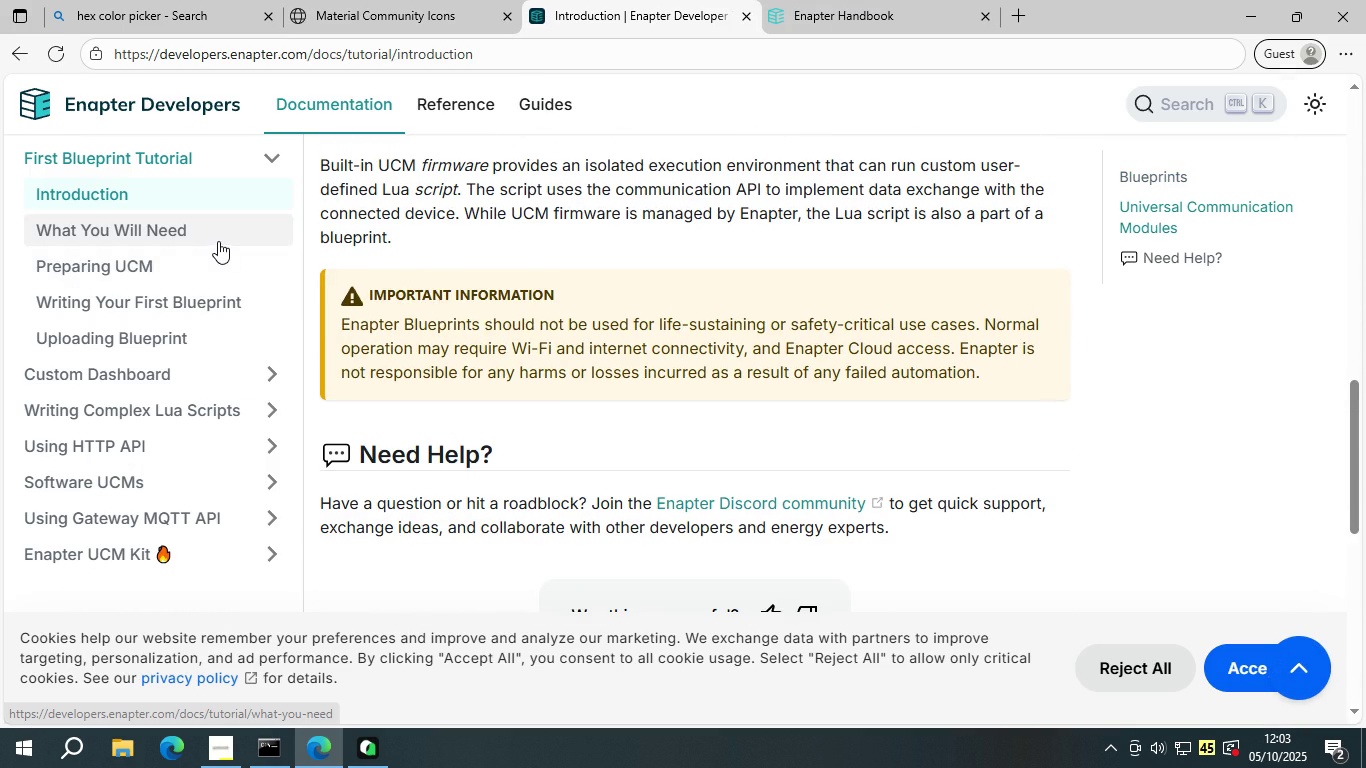 
left_click([217, 238])
 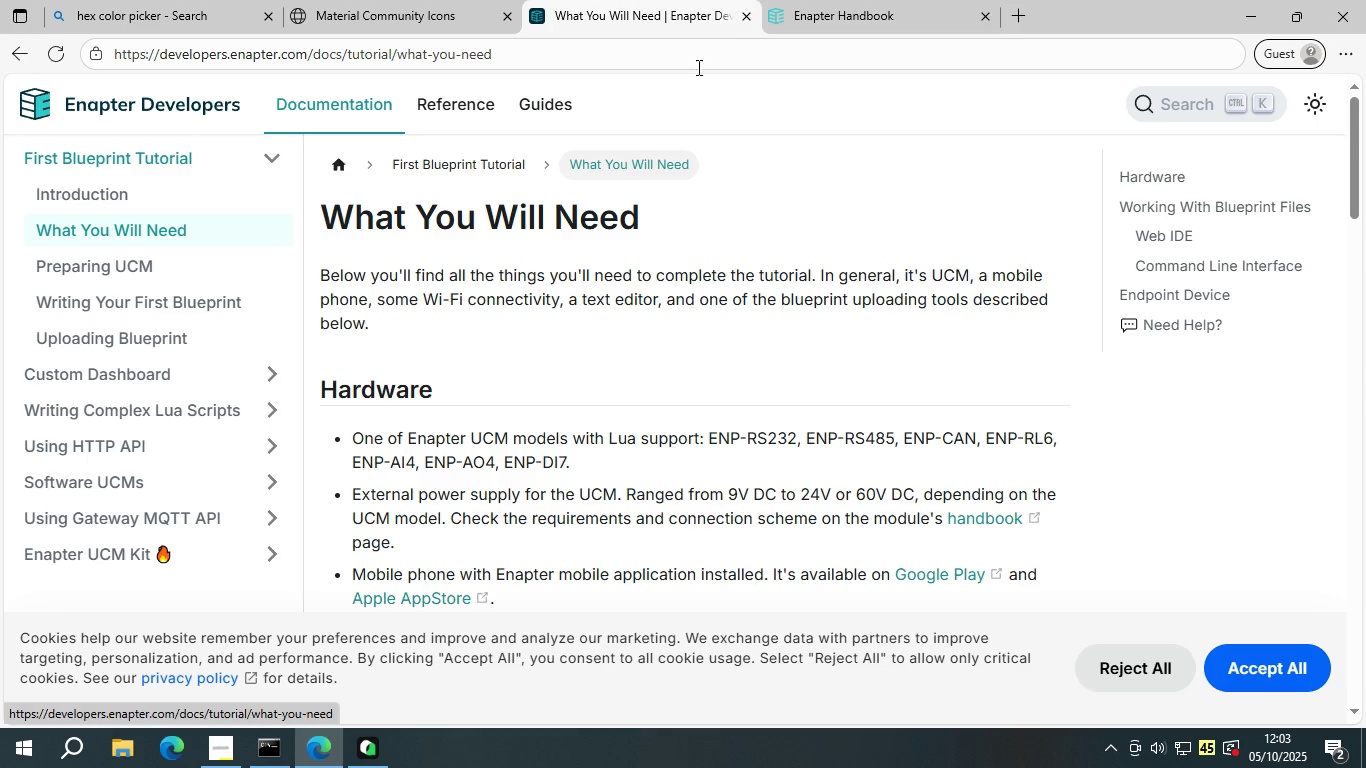 
left_click([914, 0])
 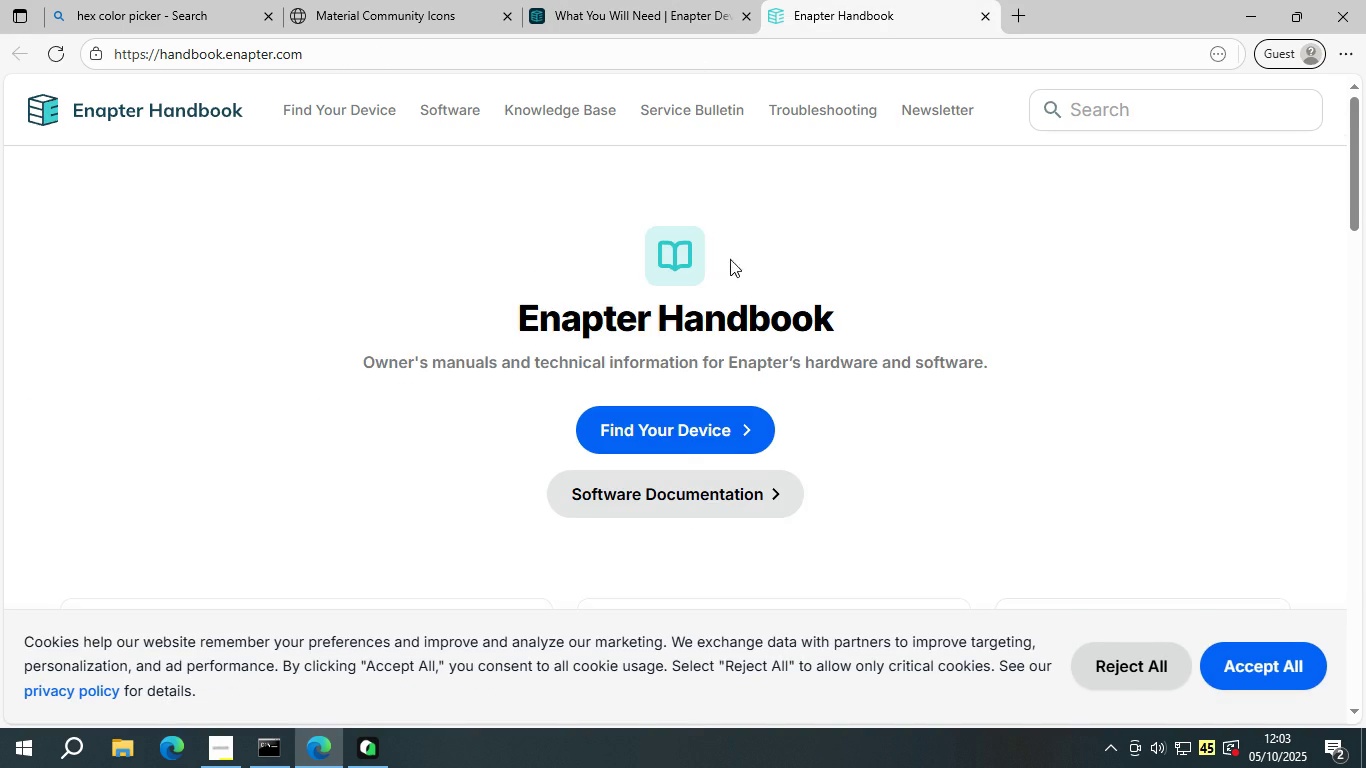 
scroll: coordinate [713, 301], scroll_direction: down, amount: 1.0
 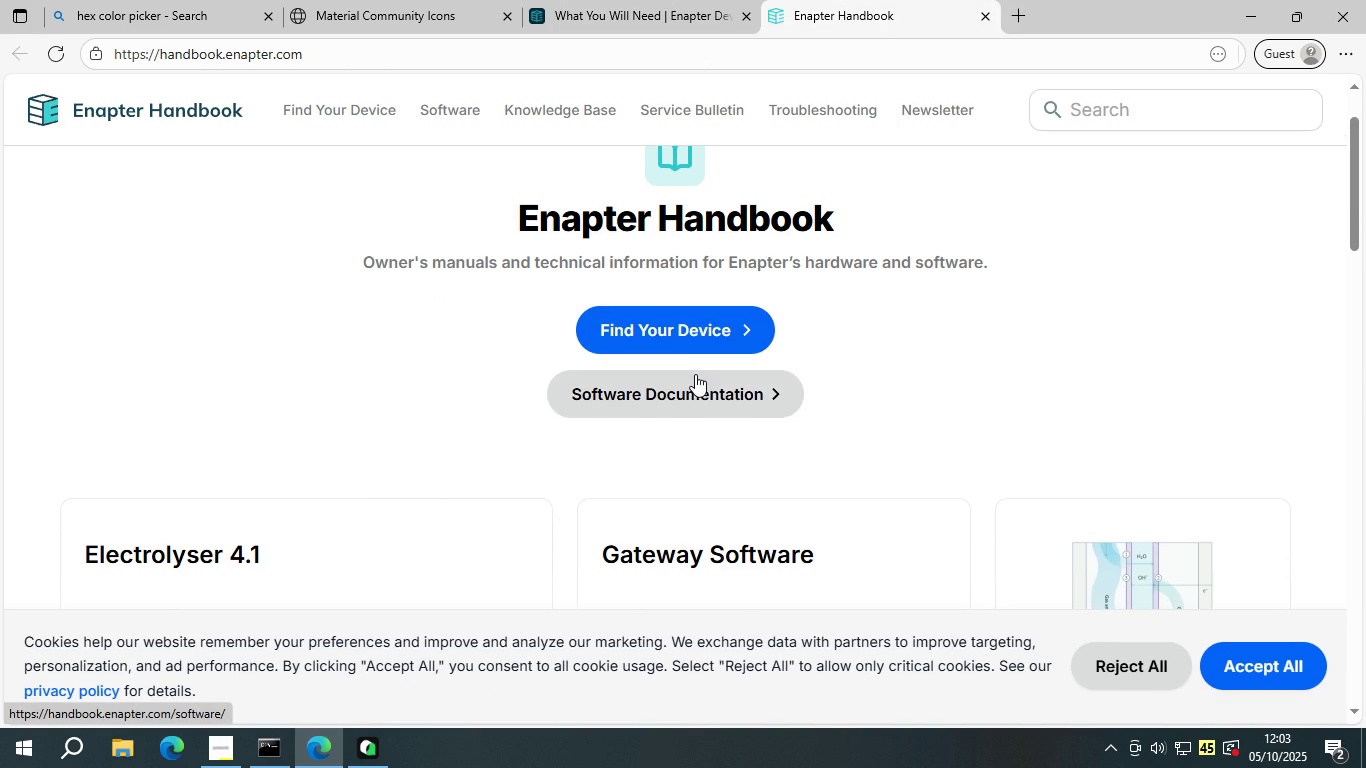 
left_click([694, 377])
 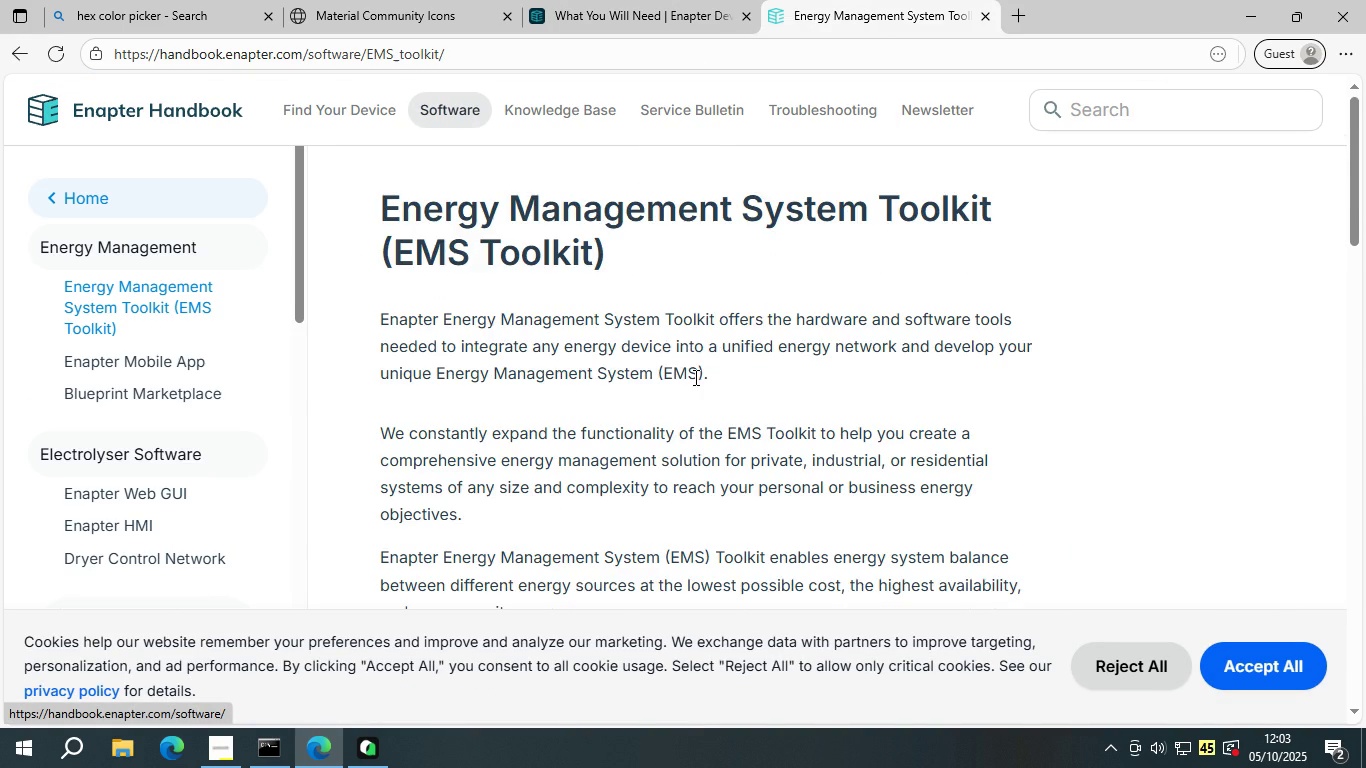 
scroll: coordinate [645, 365], scroll_direction: down, amount: 12.0
 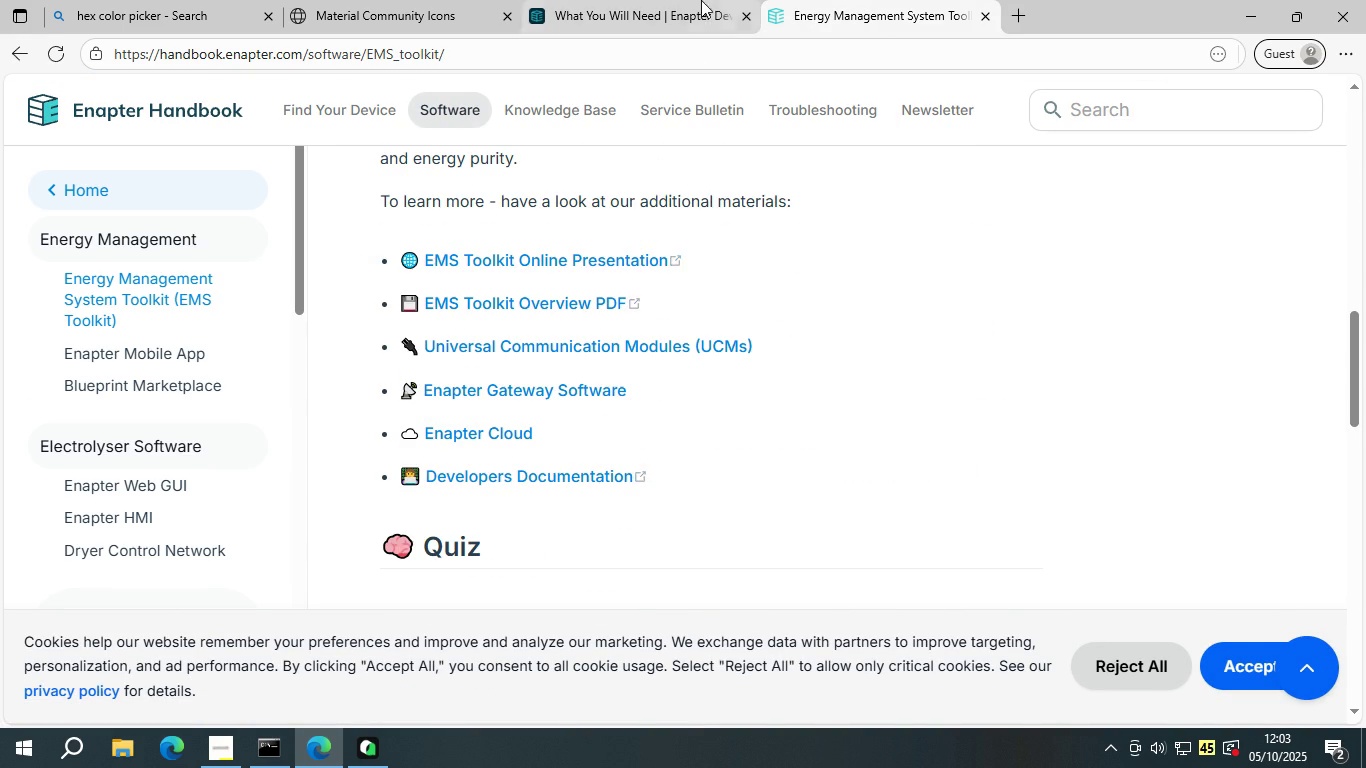 
double_click([433, 0])
 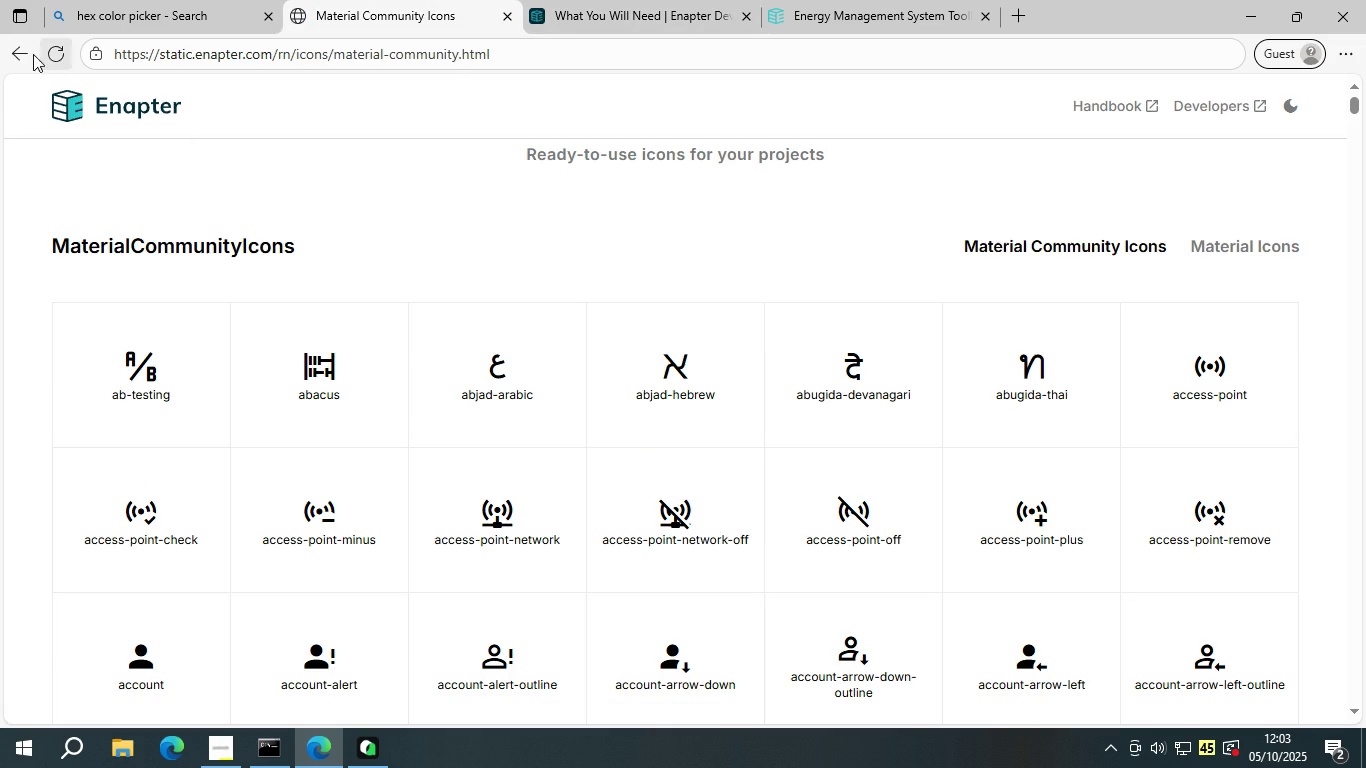 
left_click([22, 54])
 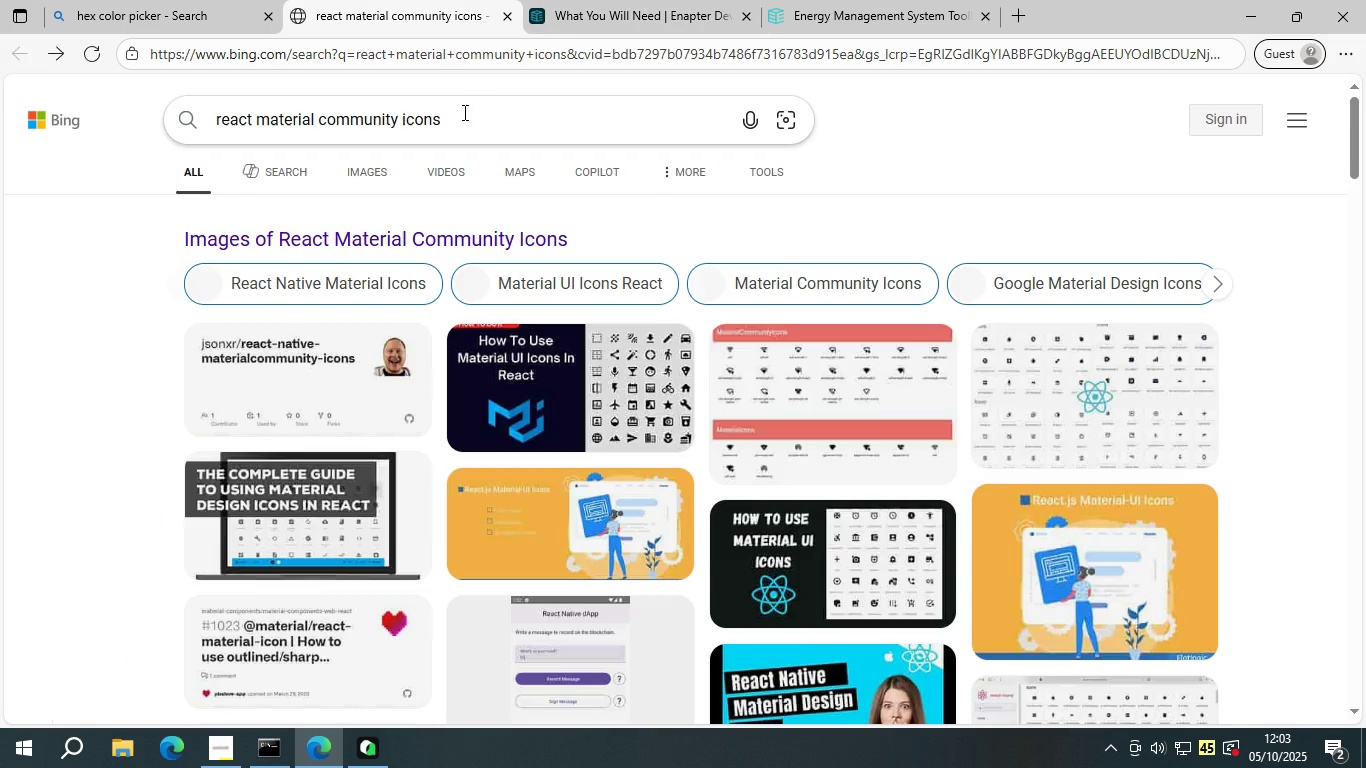 
left_click([478, 113])
 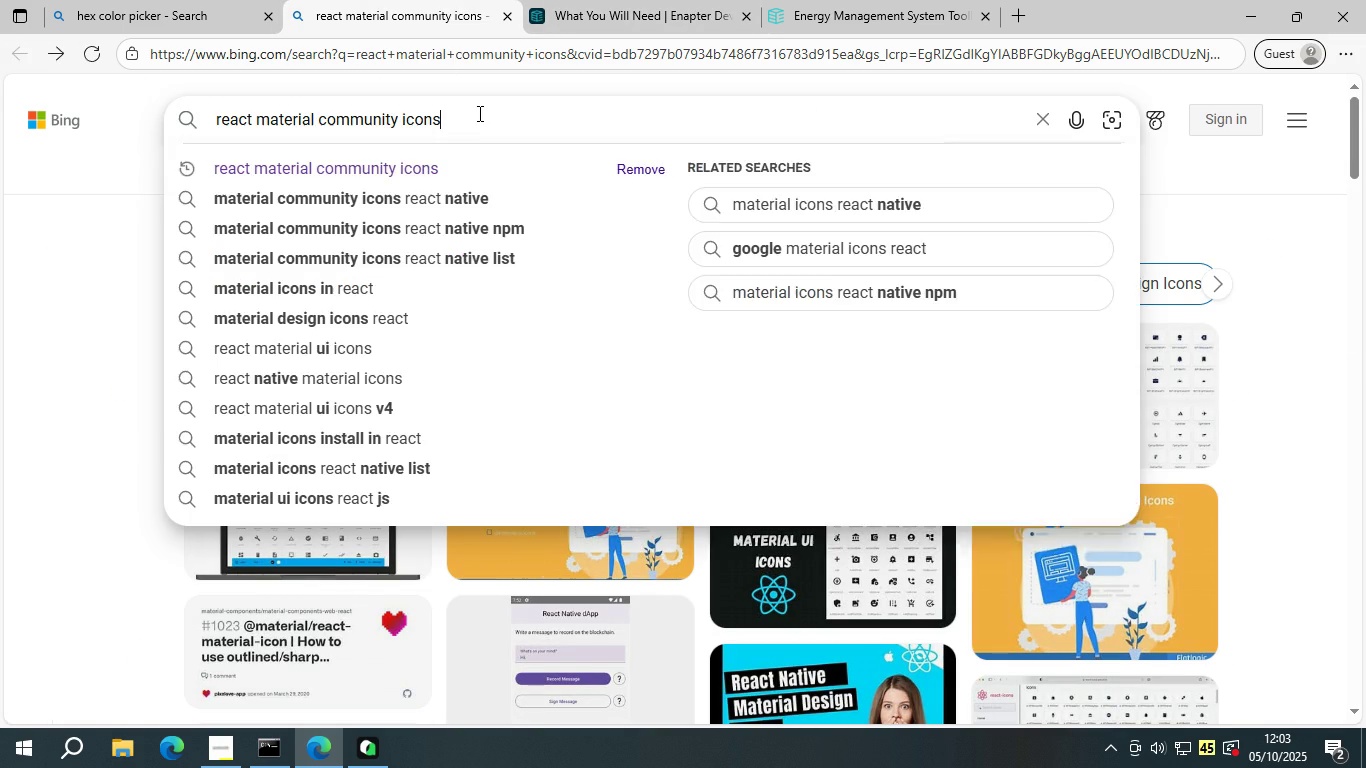 
key(Space)
 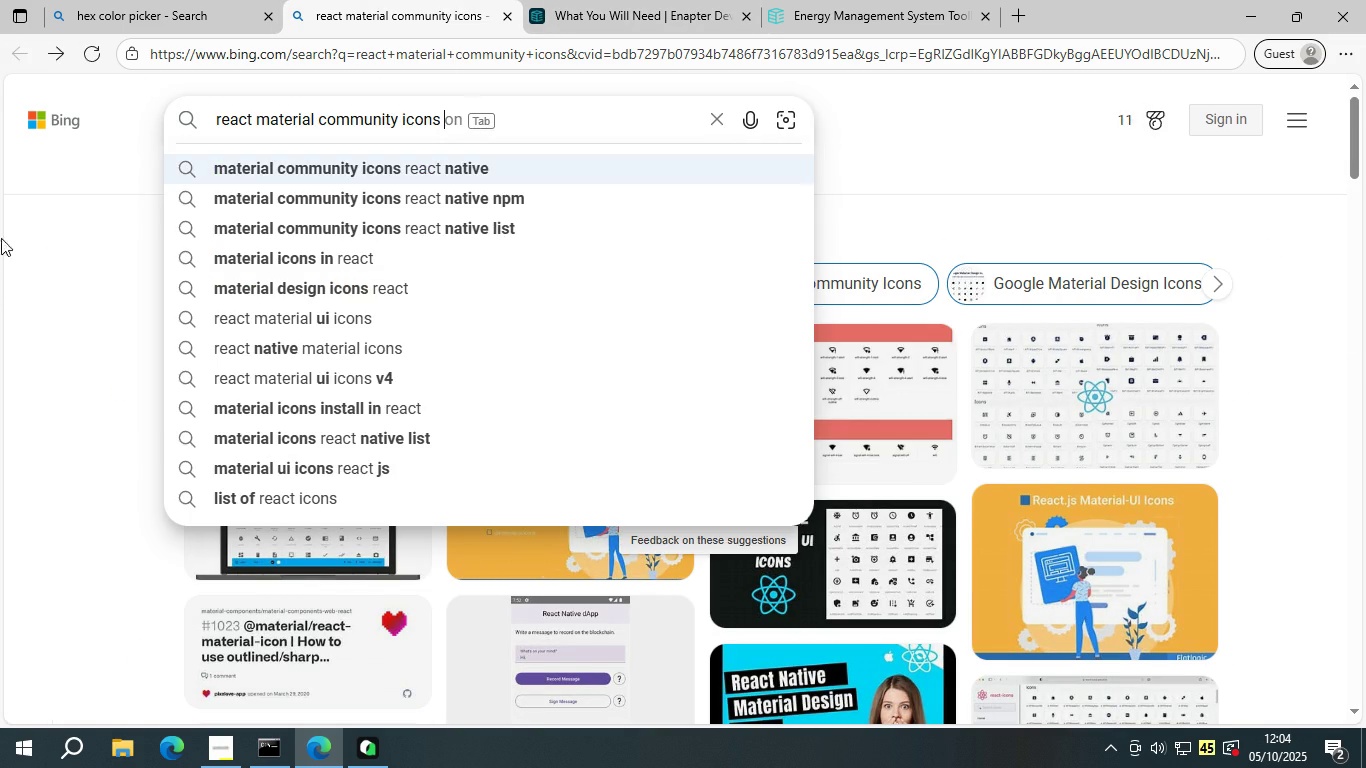 
left_click([0, 292])
 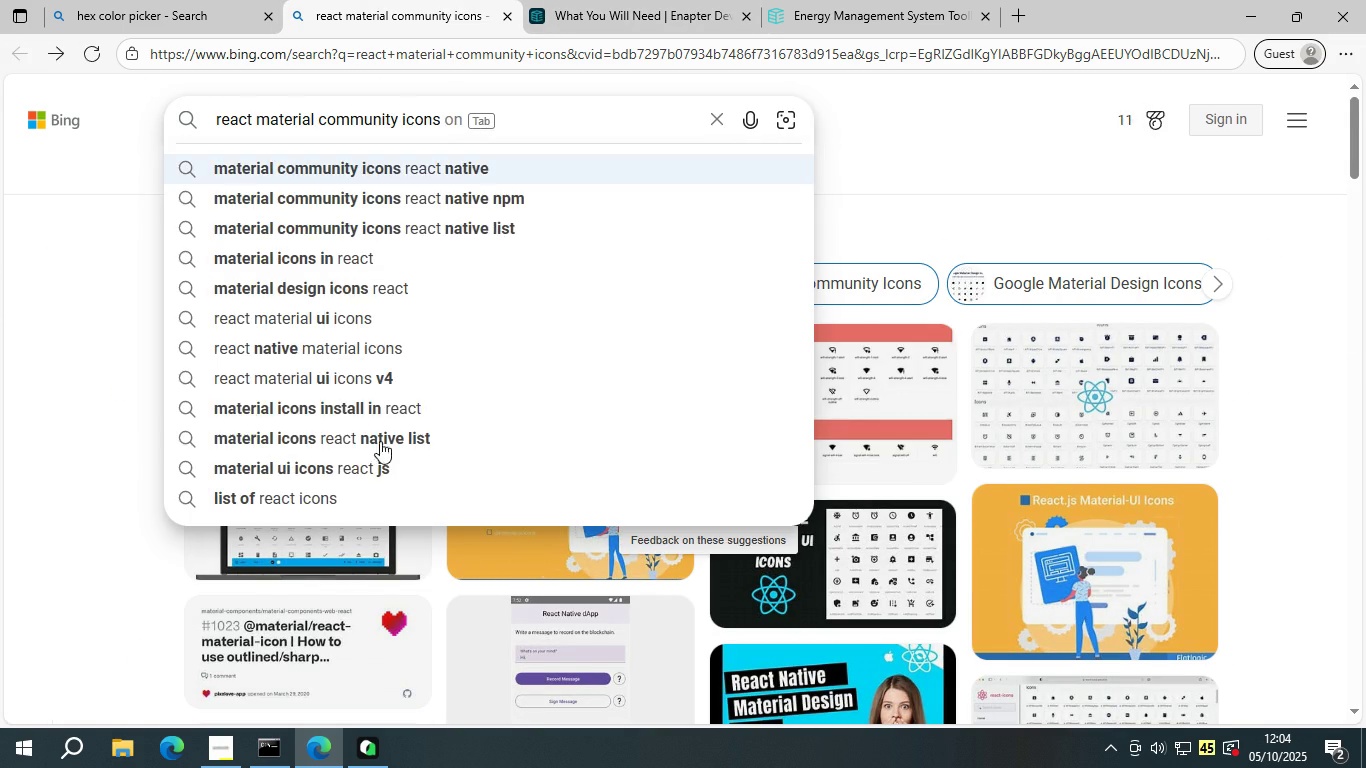 
scroll: coordinate [318, 492], scroll_direction: down, amount: 5.0
 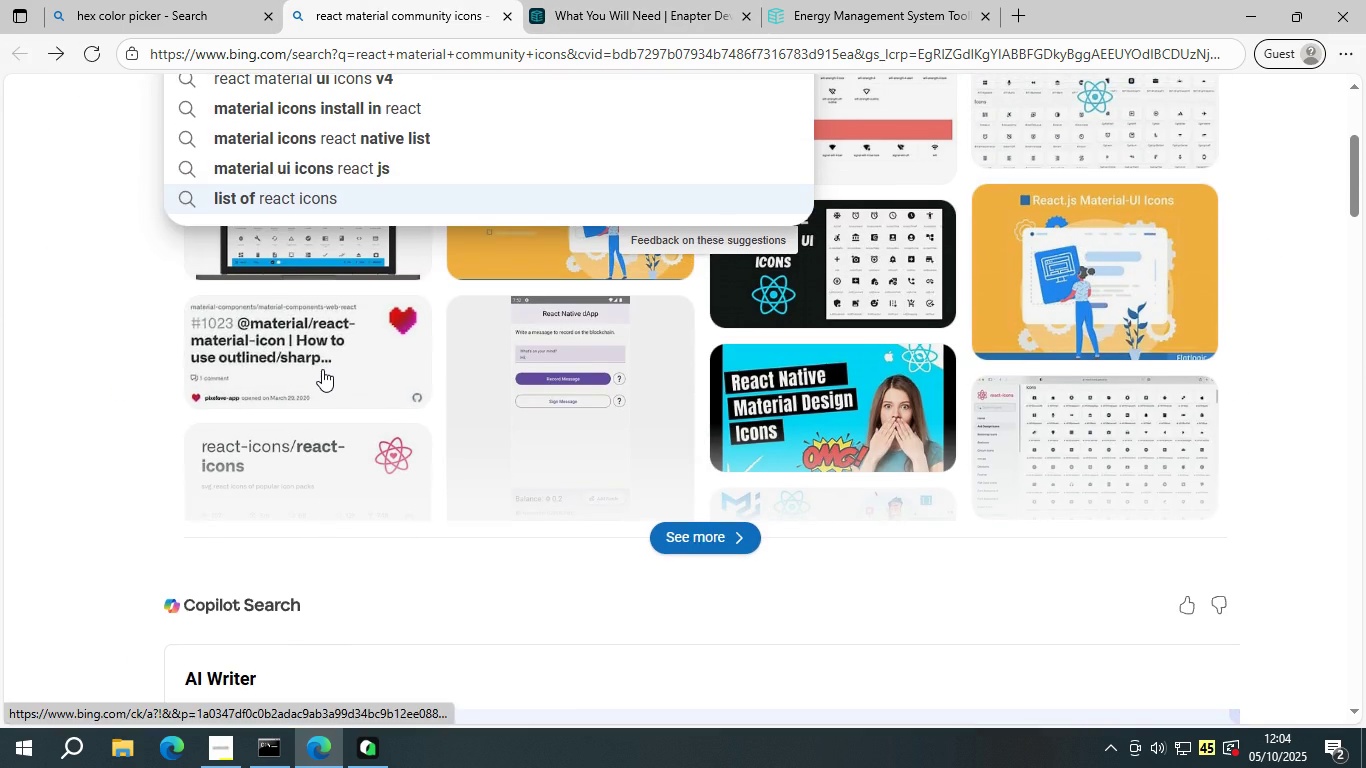 
left_click([322, 369])
 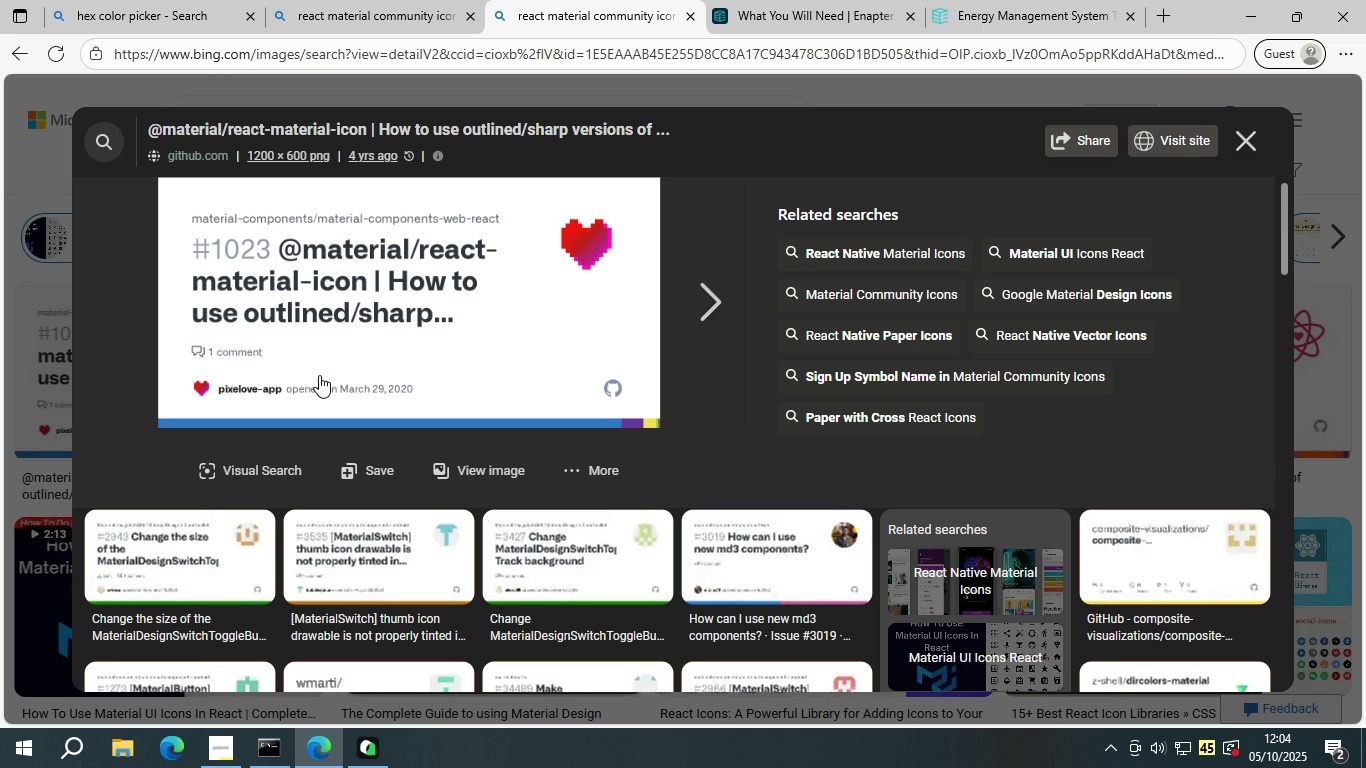 
wait(16.77)
 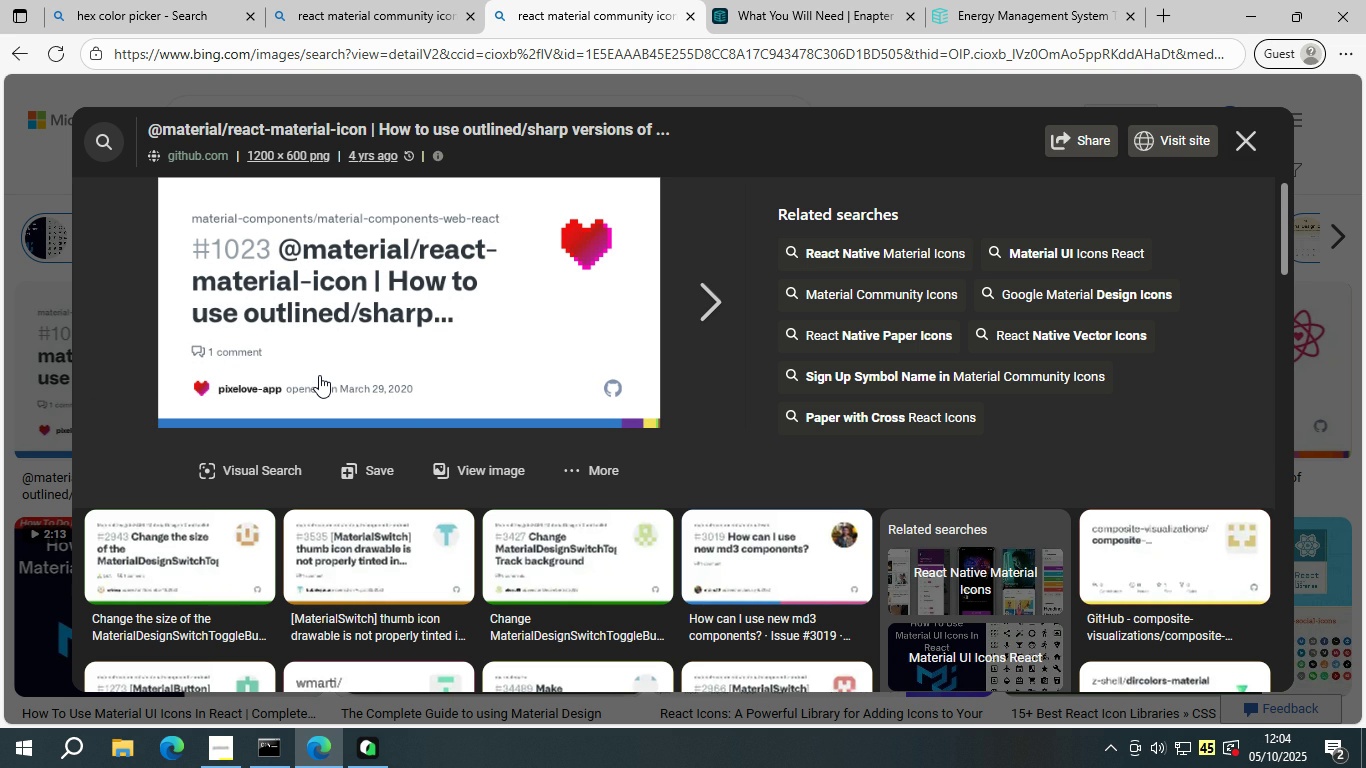 
scroll: coordinate [351, 363], scroll_direction: down, amount: 3.0
 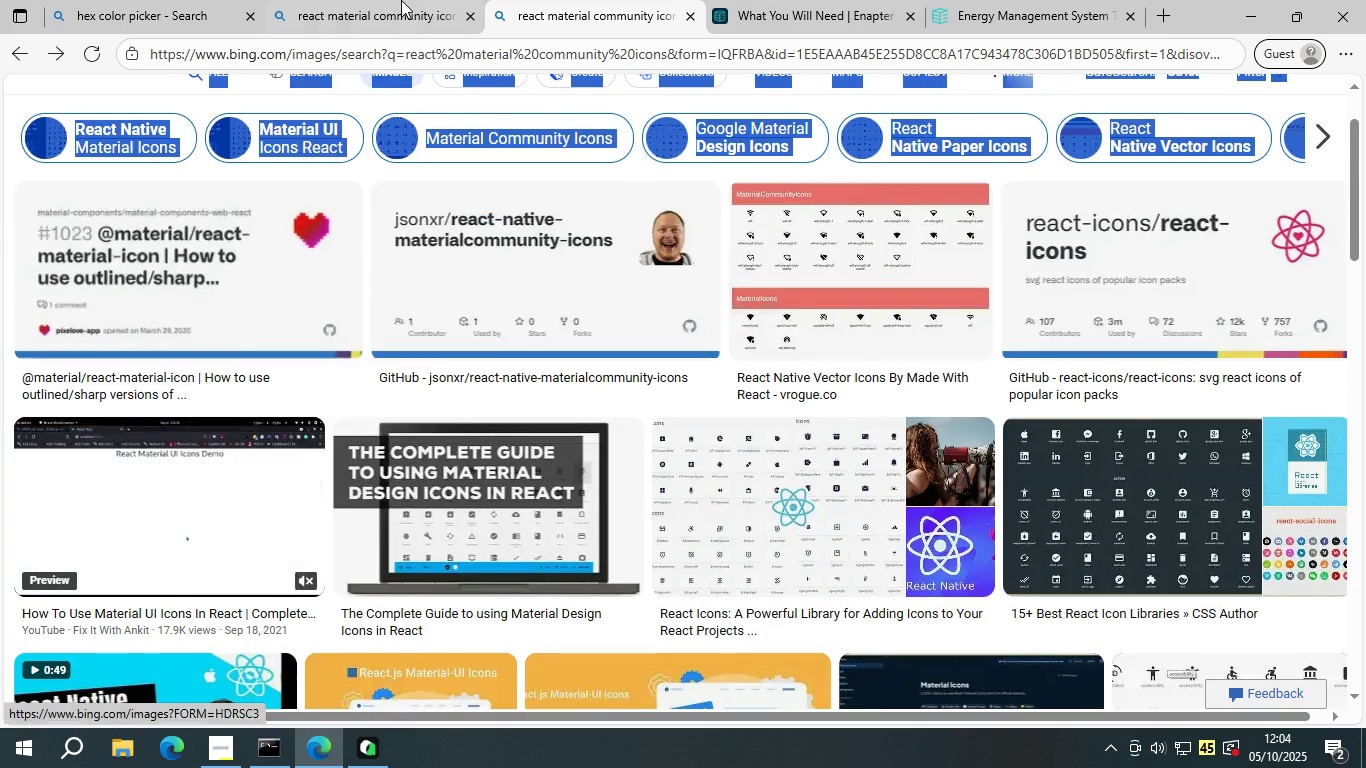 
left_click([405, 0])
 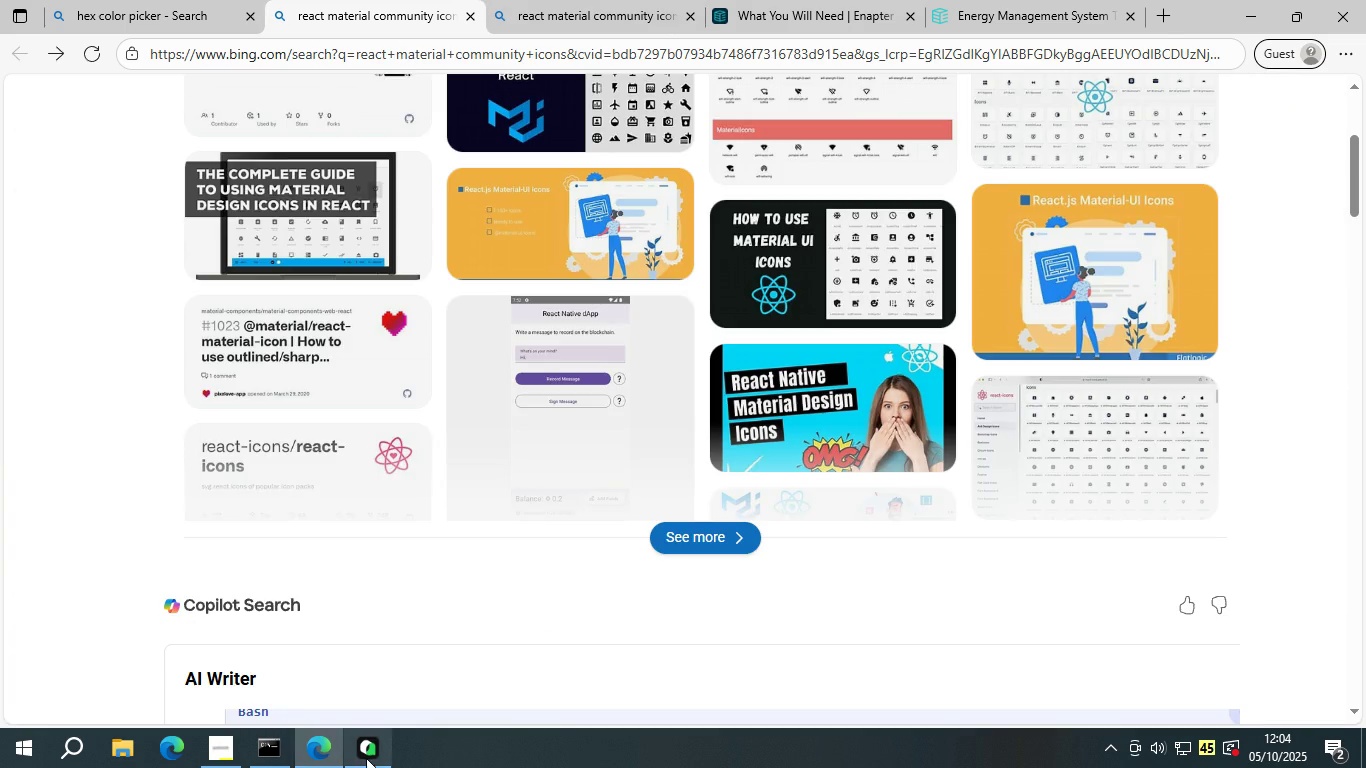 
left_click([371, 757])
 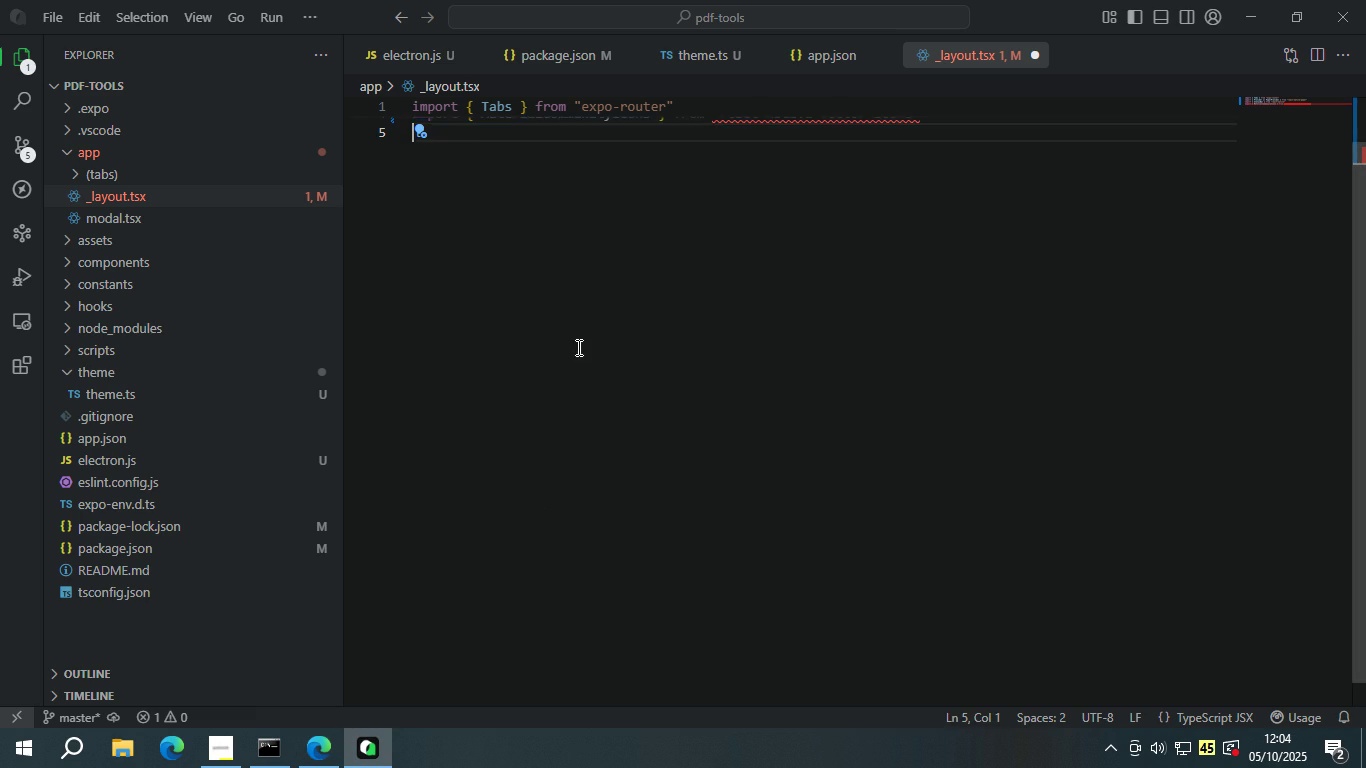 
scroll: coordinate [697, 294], scroll_direction: up, amount: 6.0